 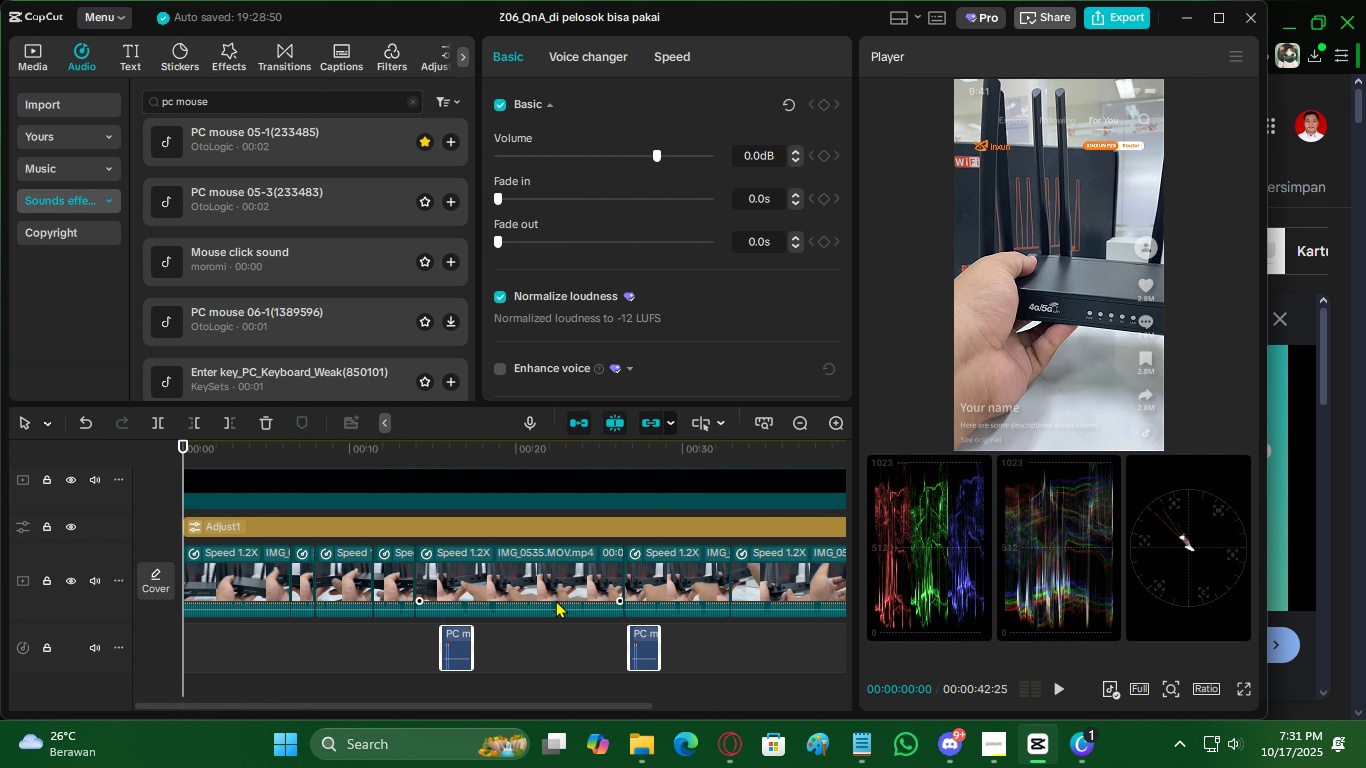 
left_click([641, 745])
 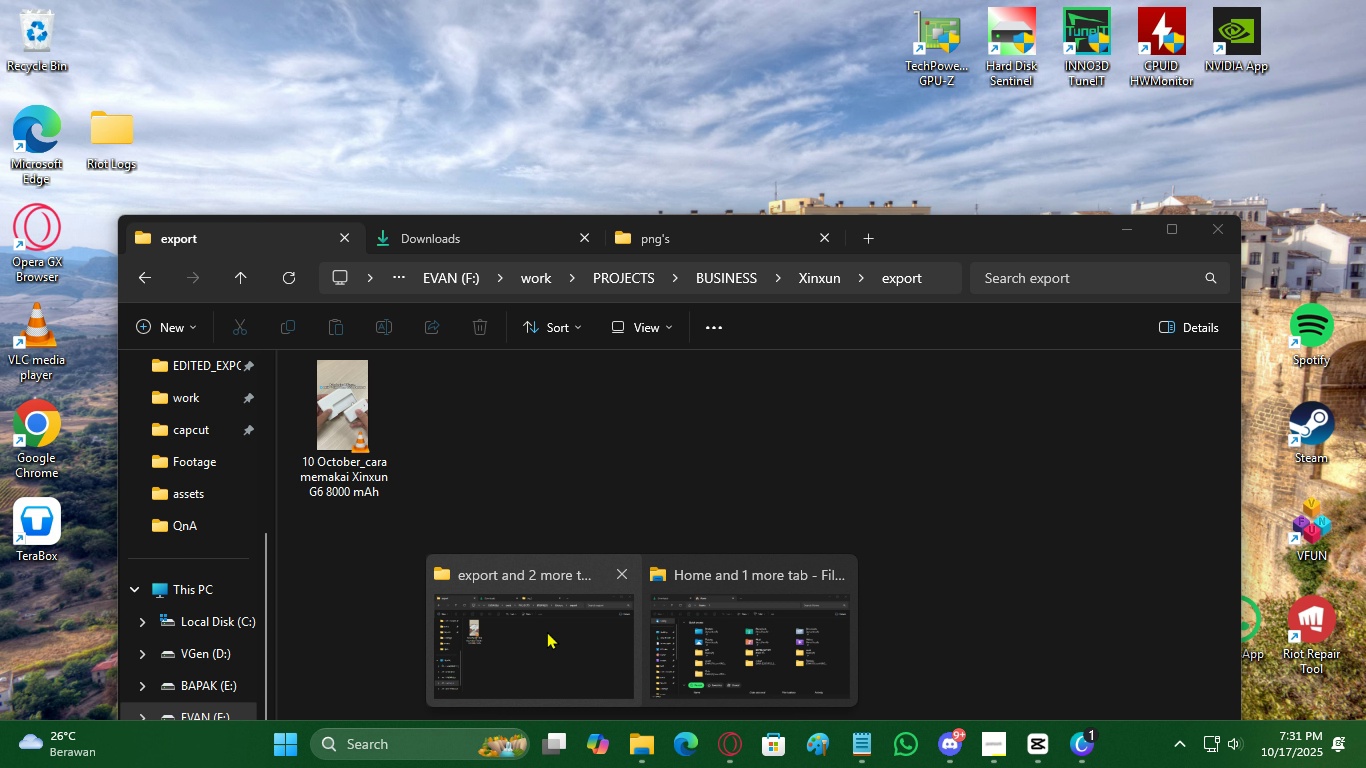 
left_click([547, 631])
 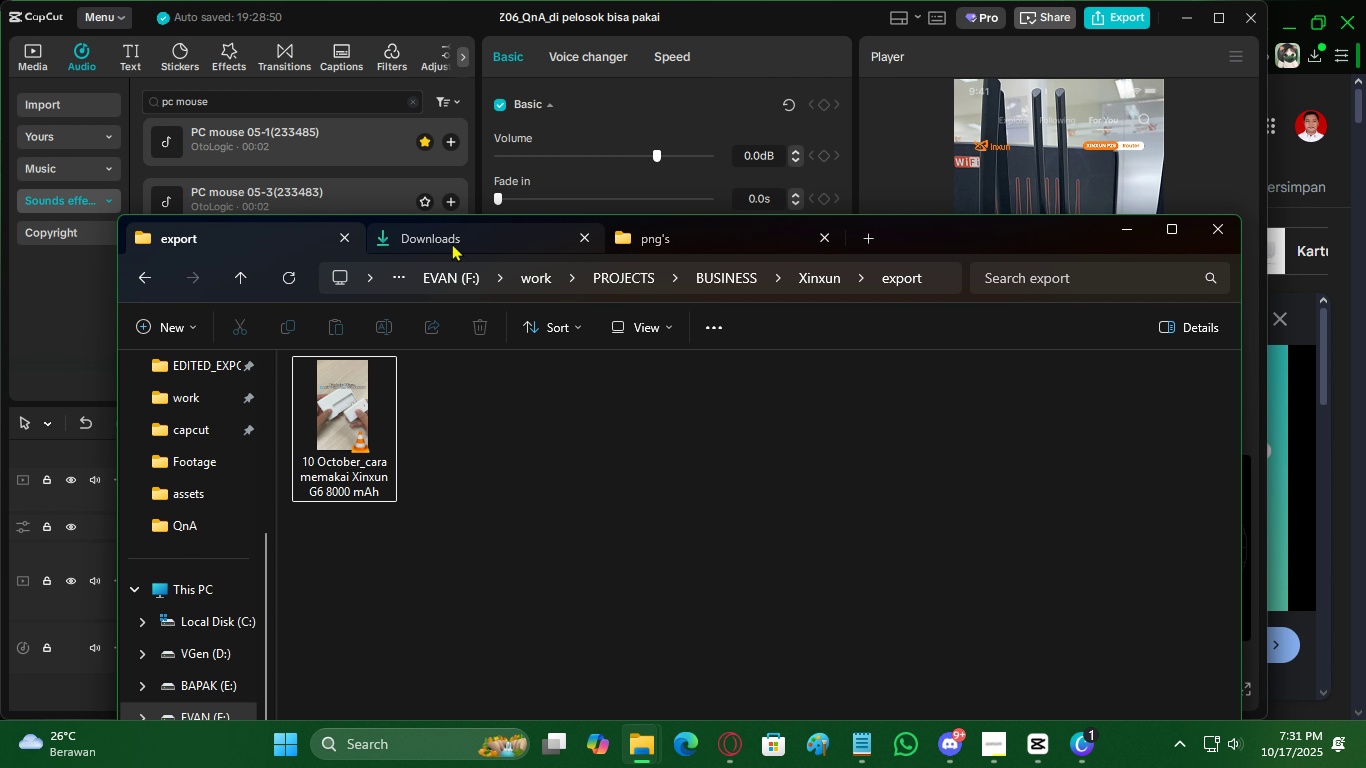 
left_click([452, 243])
 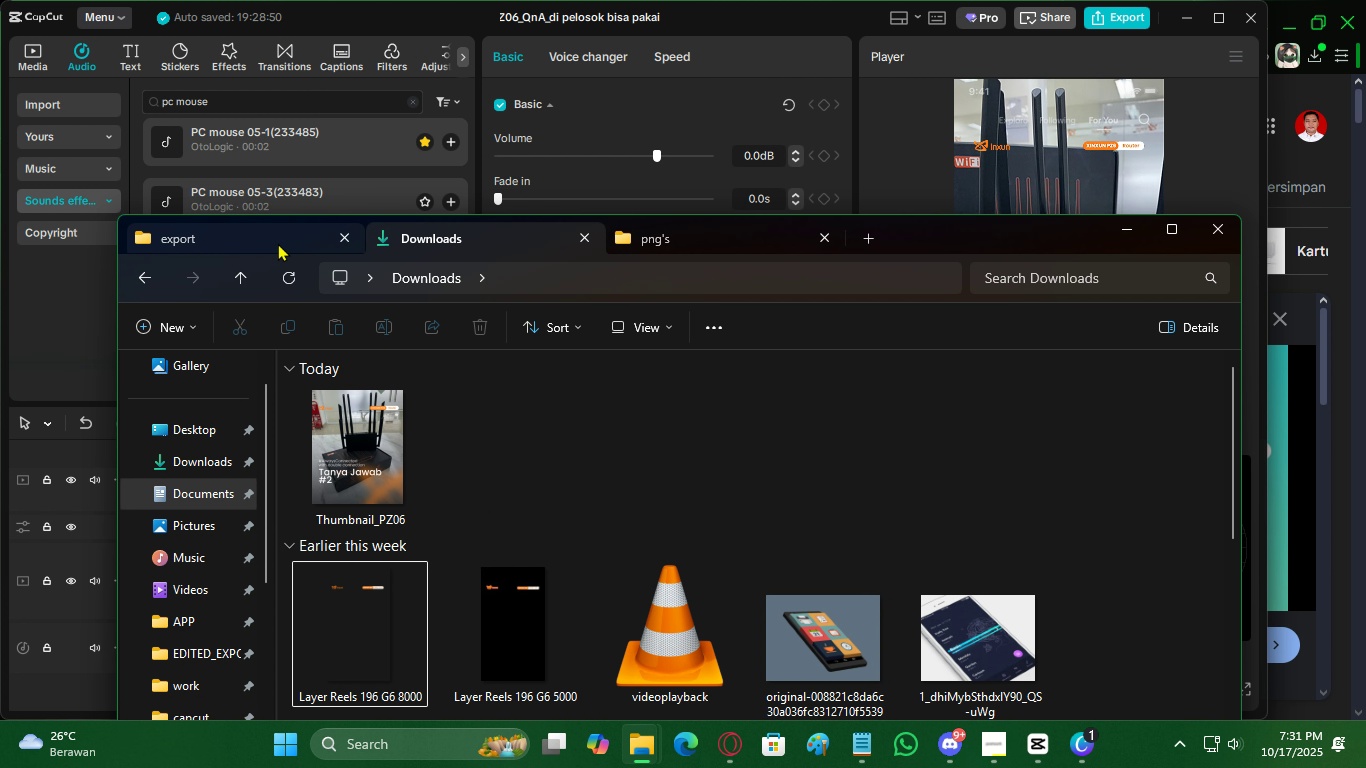 
left_click([277, 243])
 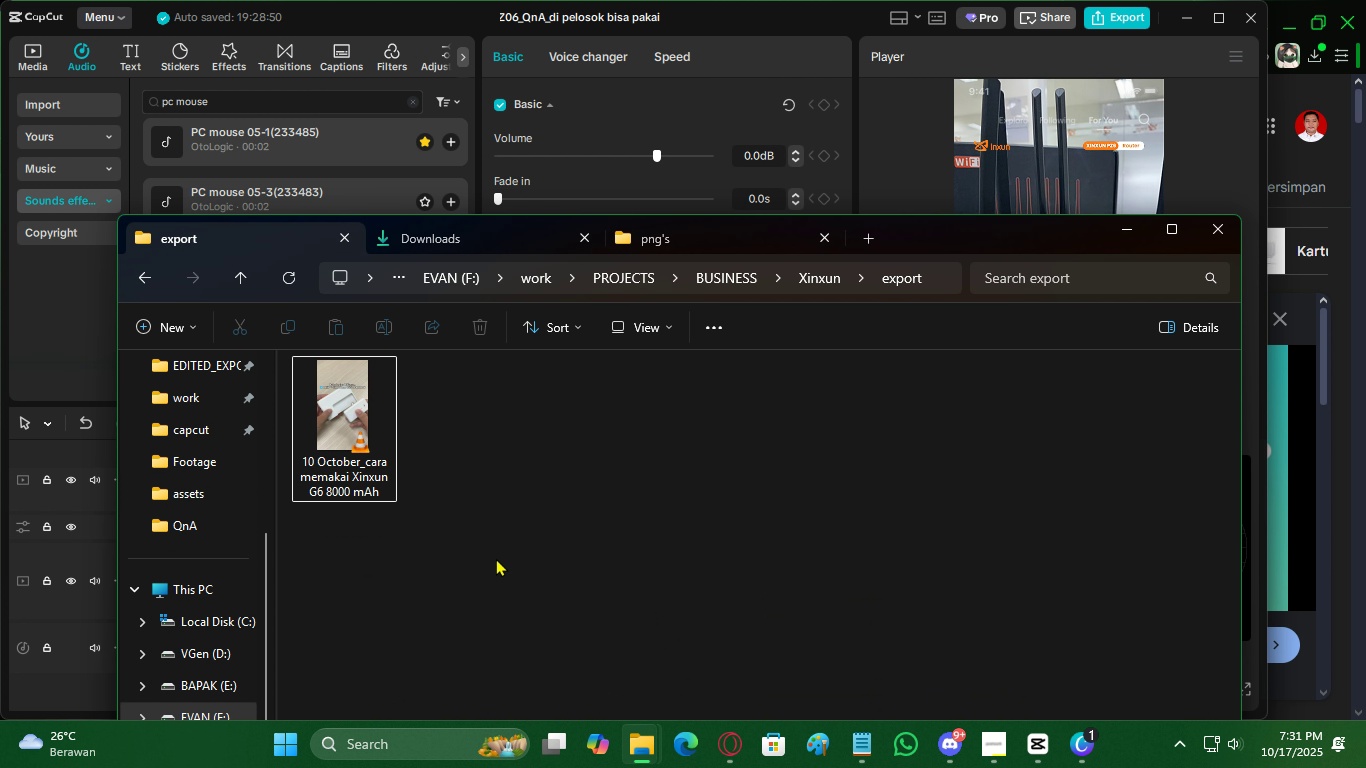 
left_click([496, 558])
 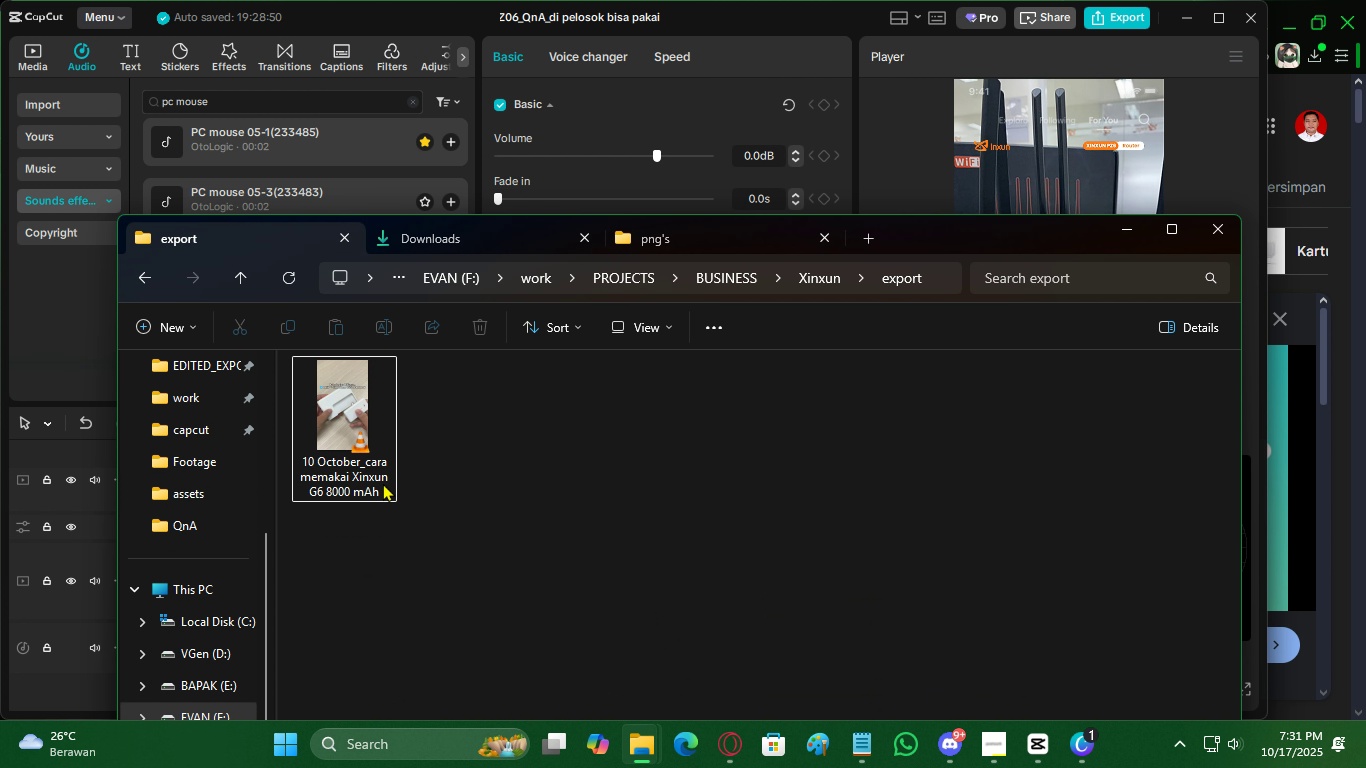 
left_click([347, 451])
 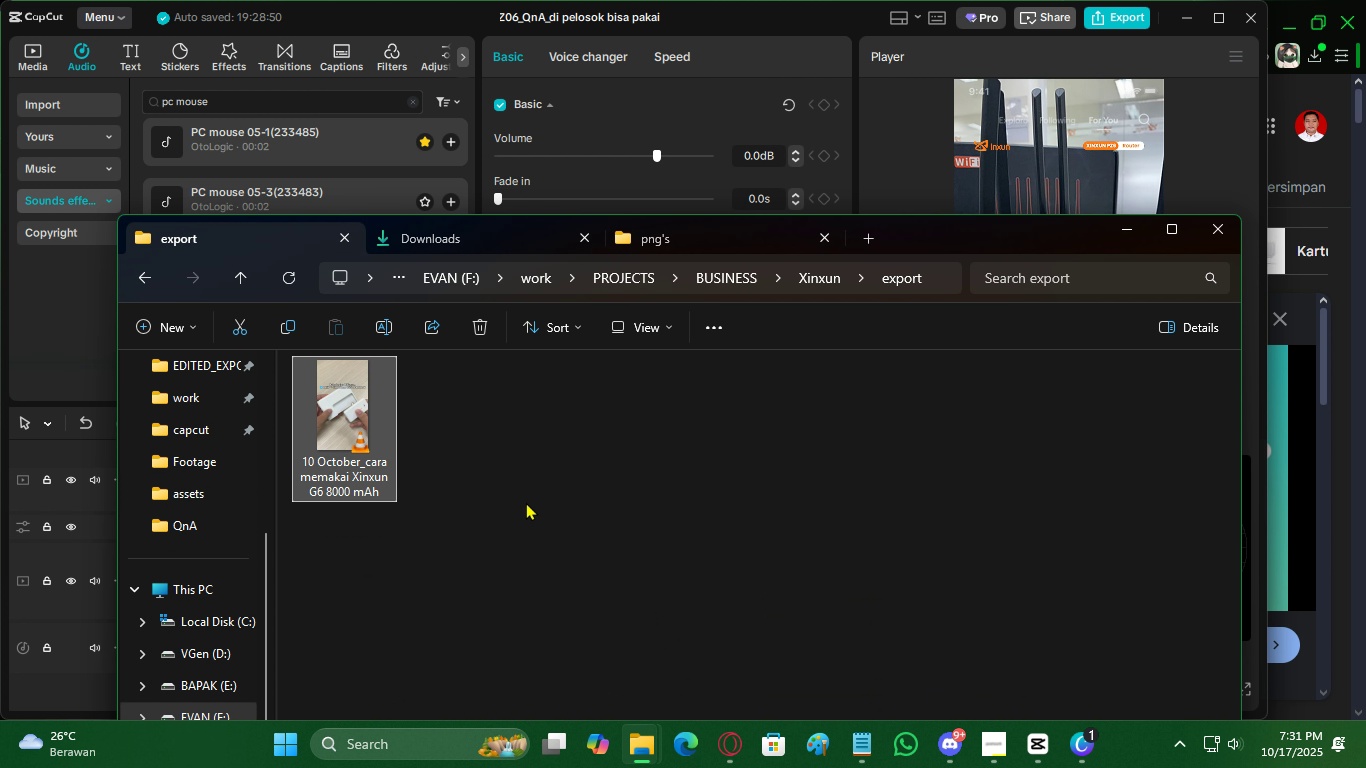 
left_click([526, 502])
 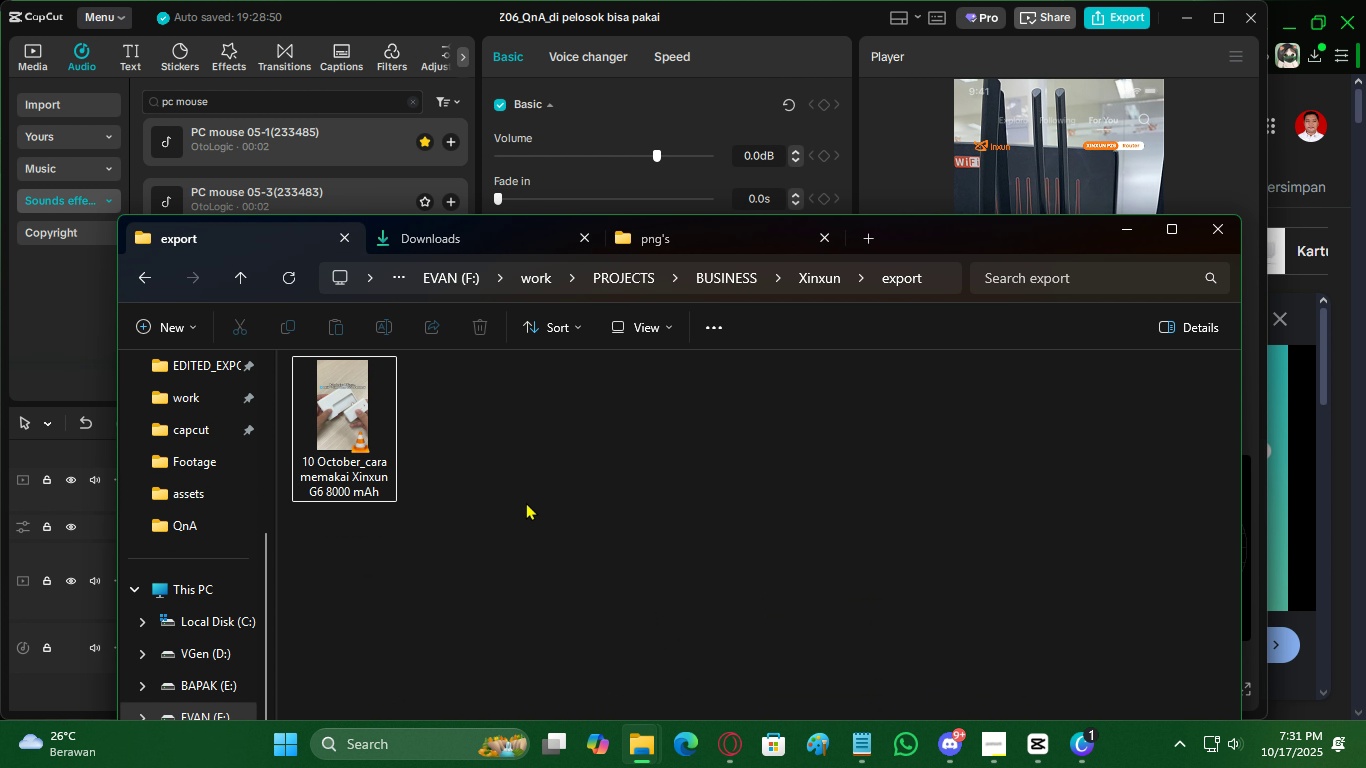 
key(Control+Shift+N)
 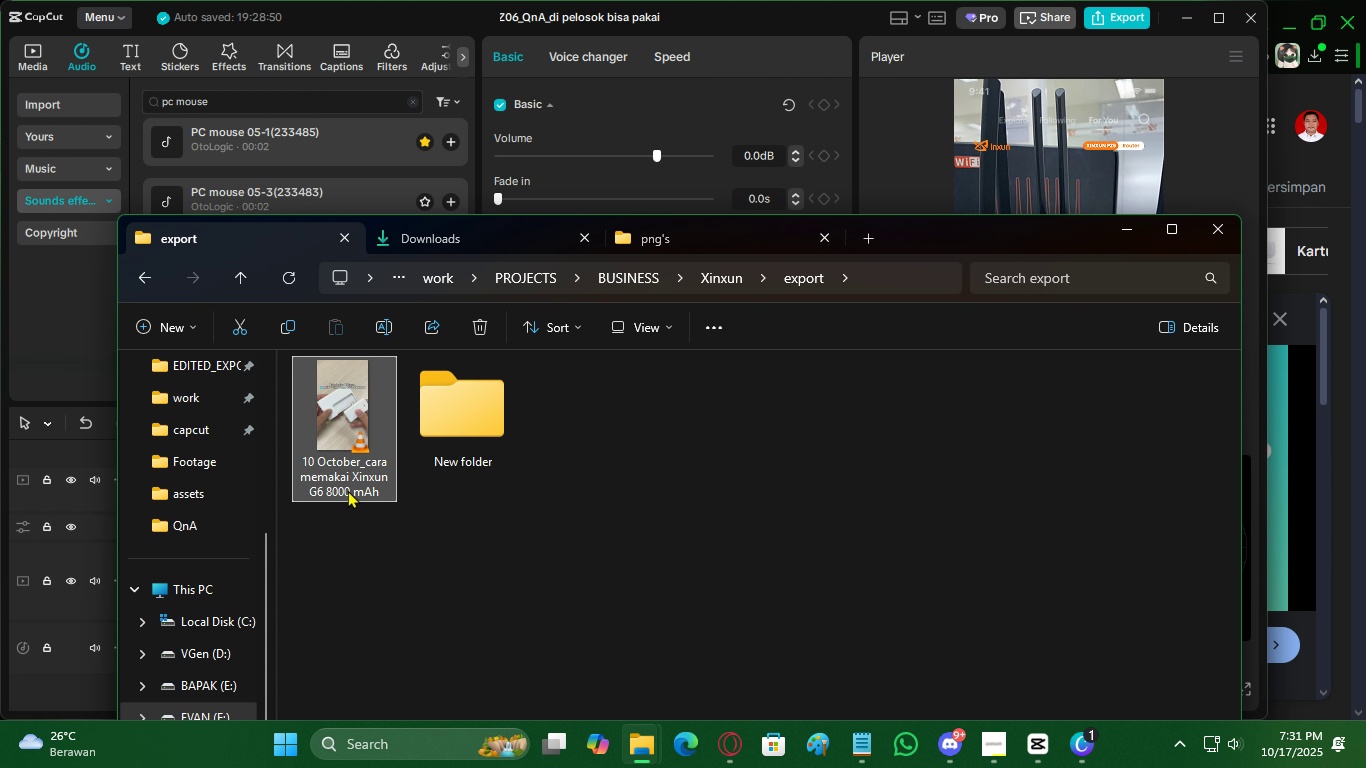 
double_click([342, 477])
 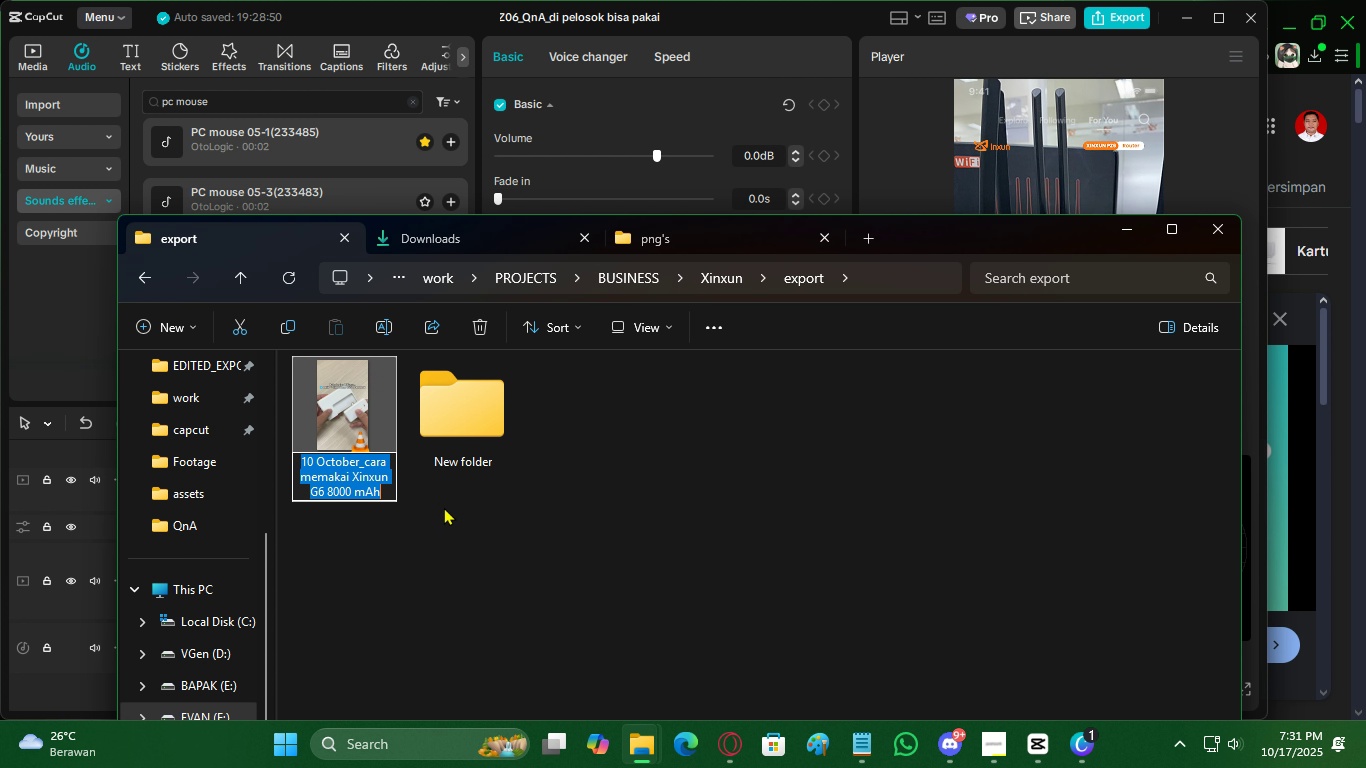 
key(Control+C)
 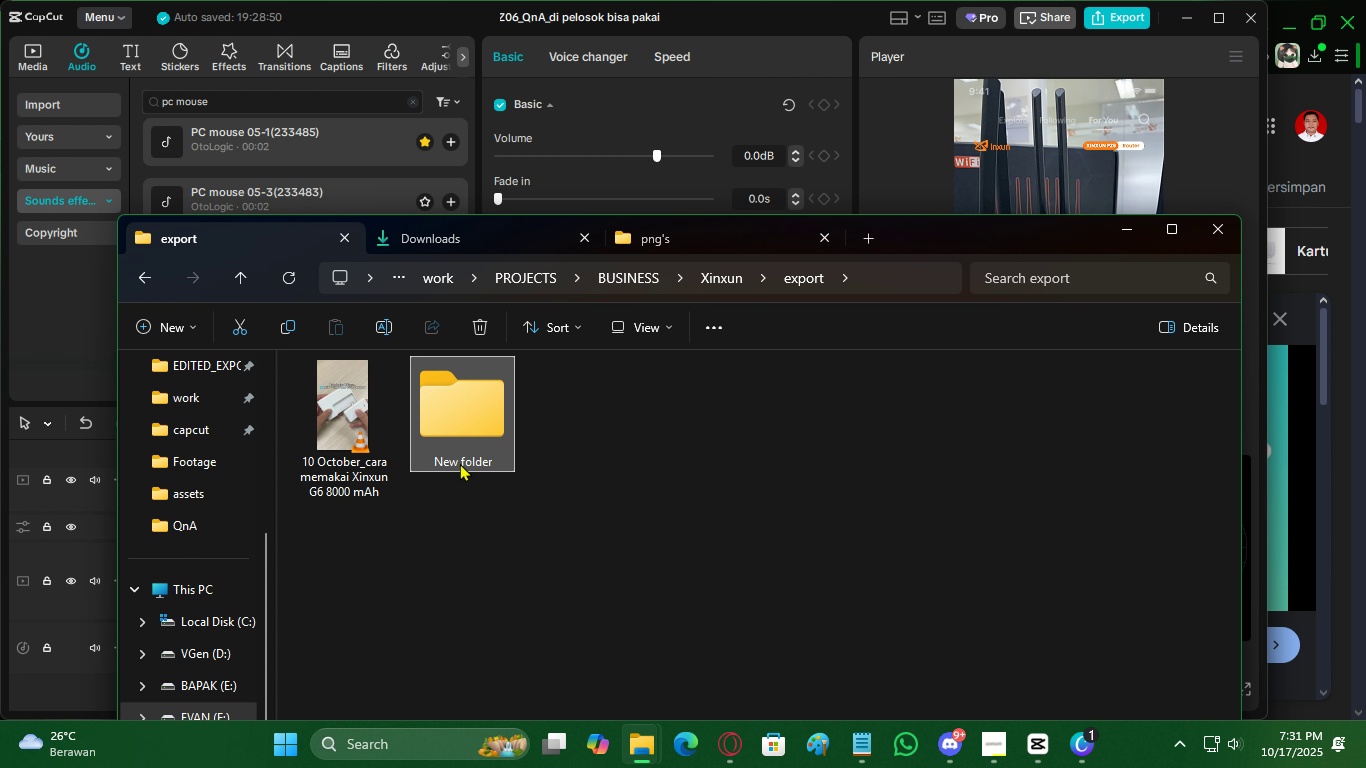 
double_click([460, 463])
 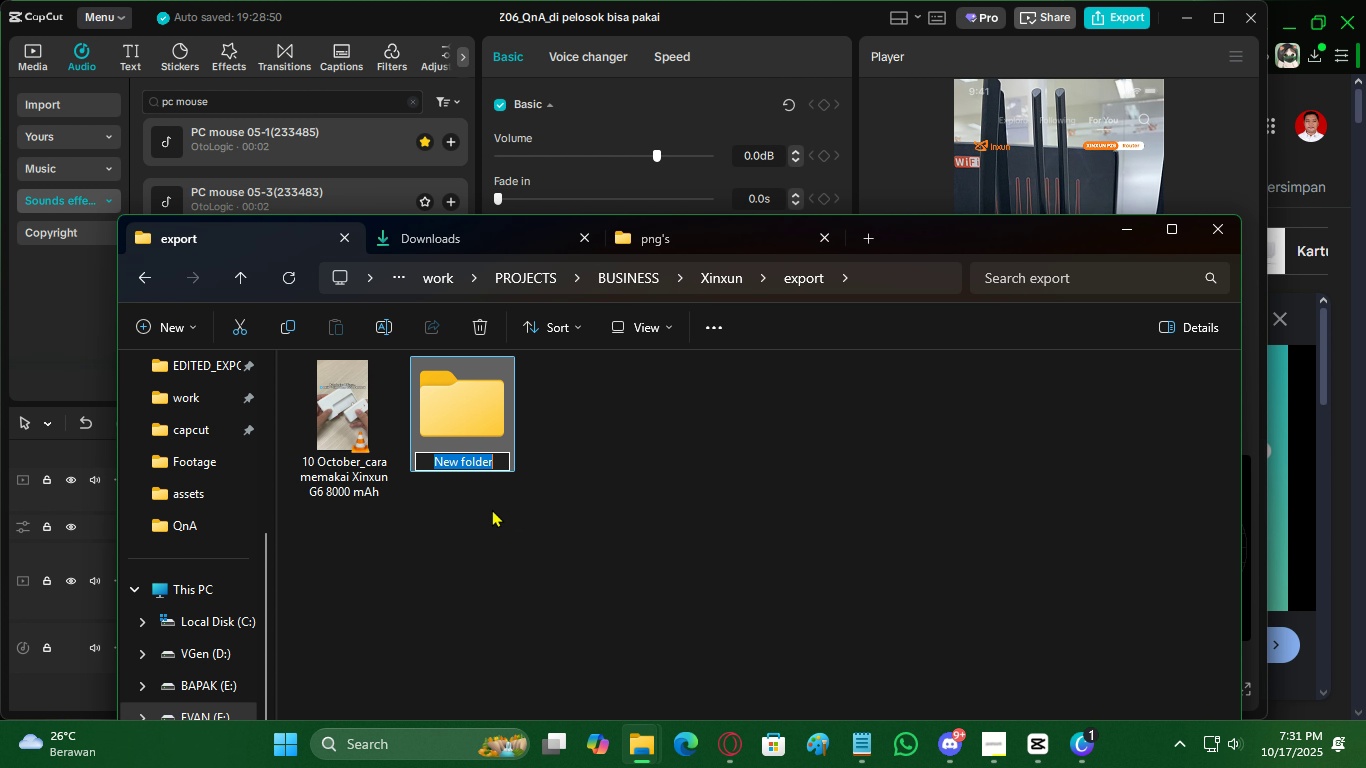 
key(Control+ControlLeft)
 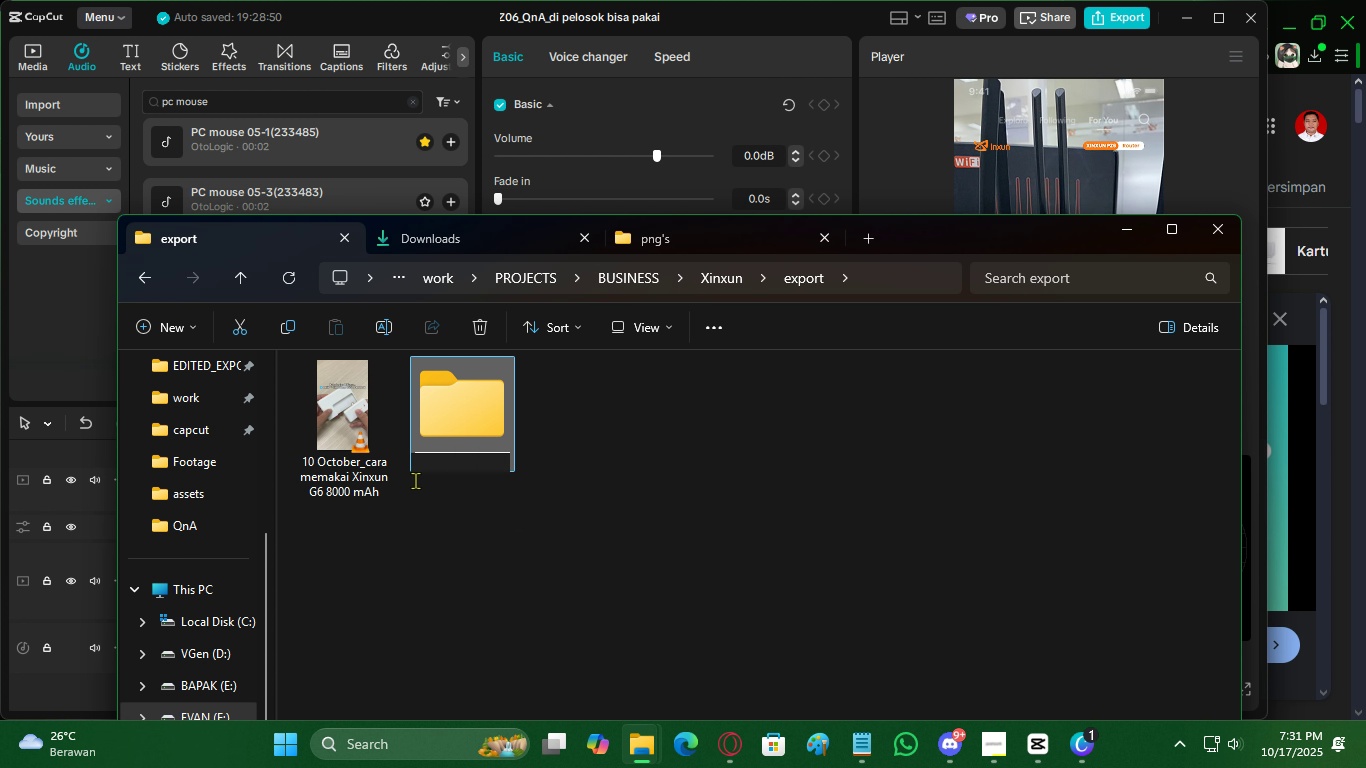 
key(Control+V)
 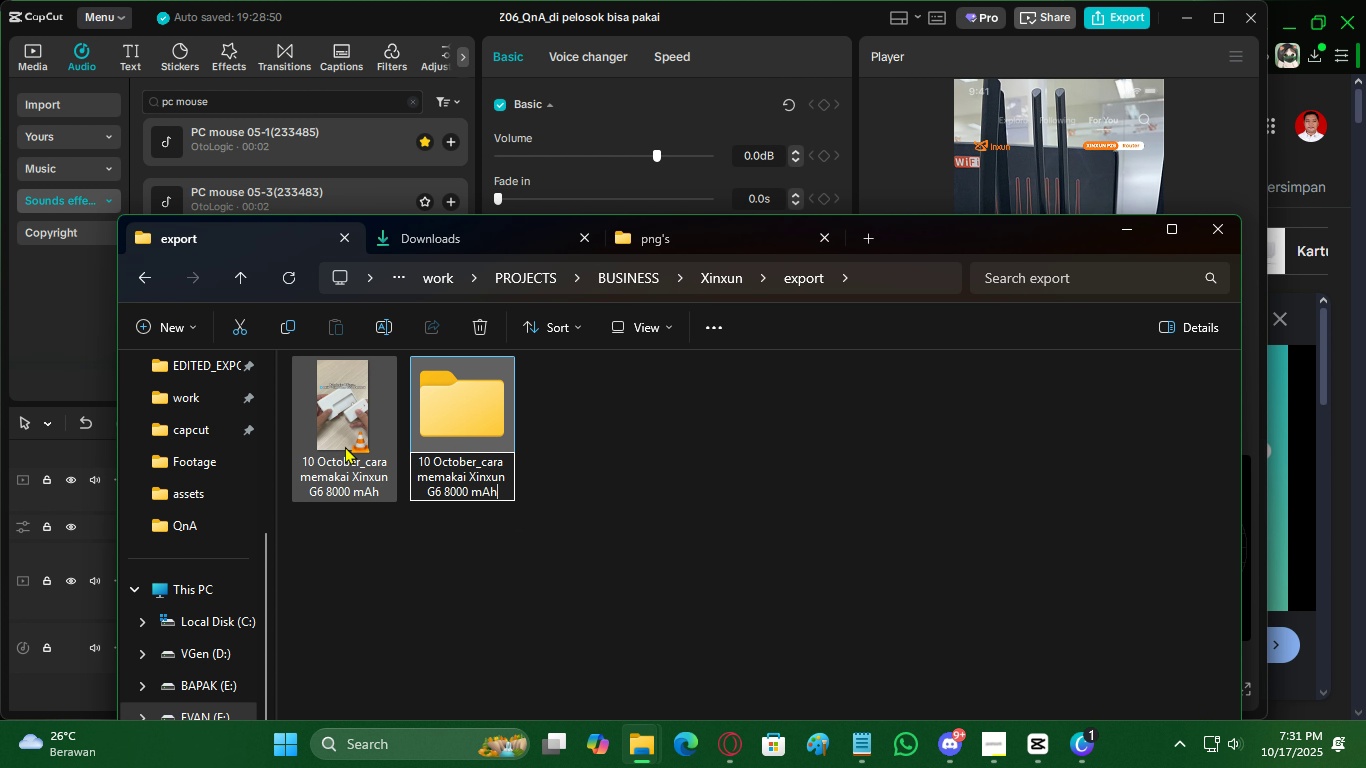 
left_click([345, 446])
 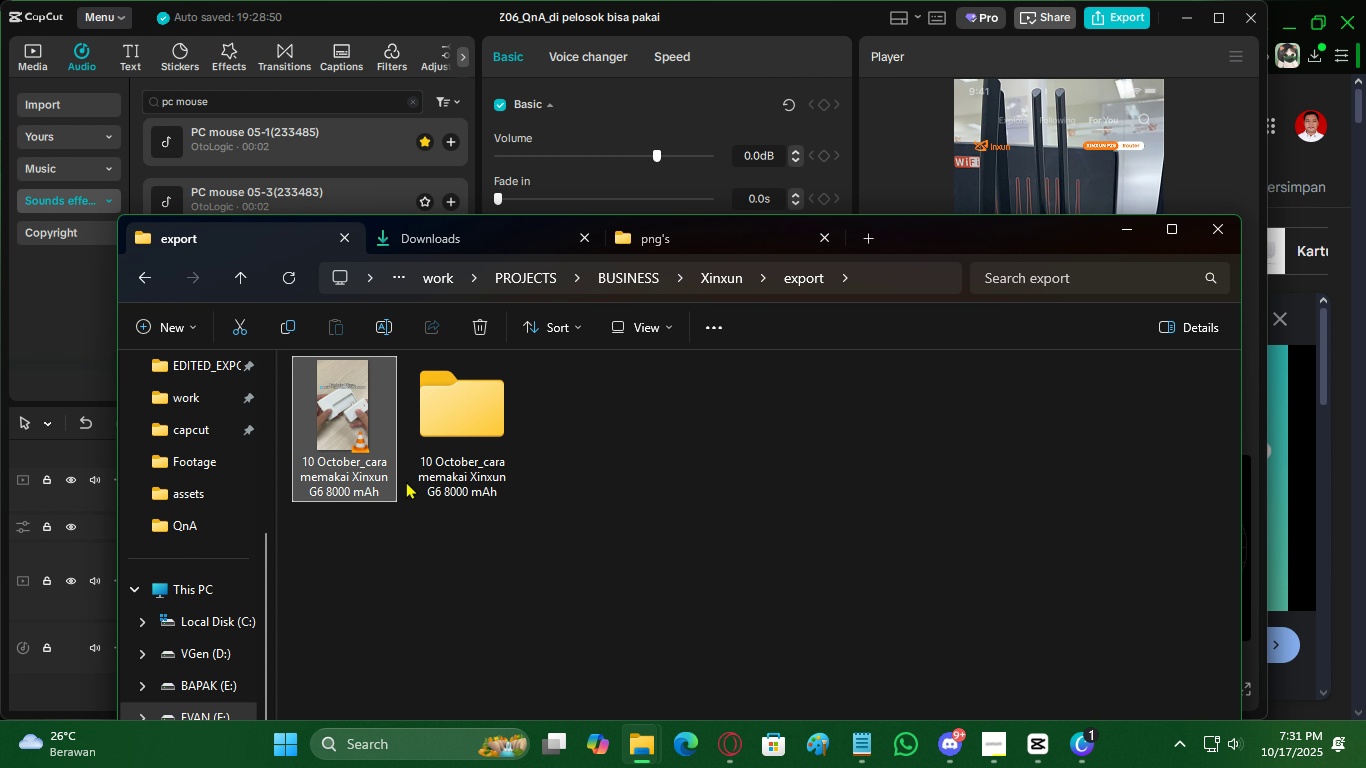 
key(Control+X)
 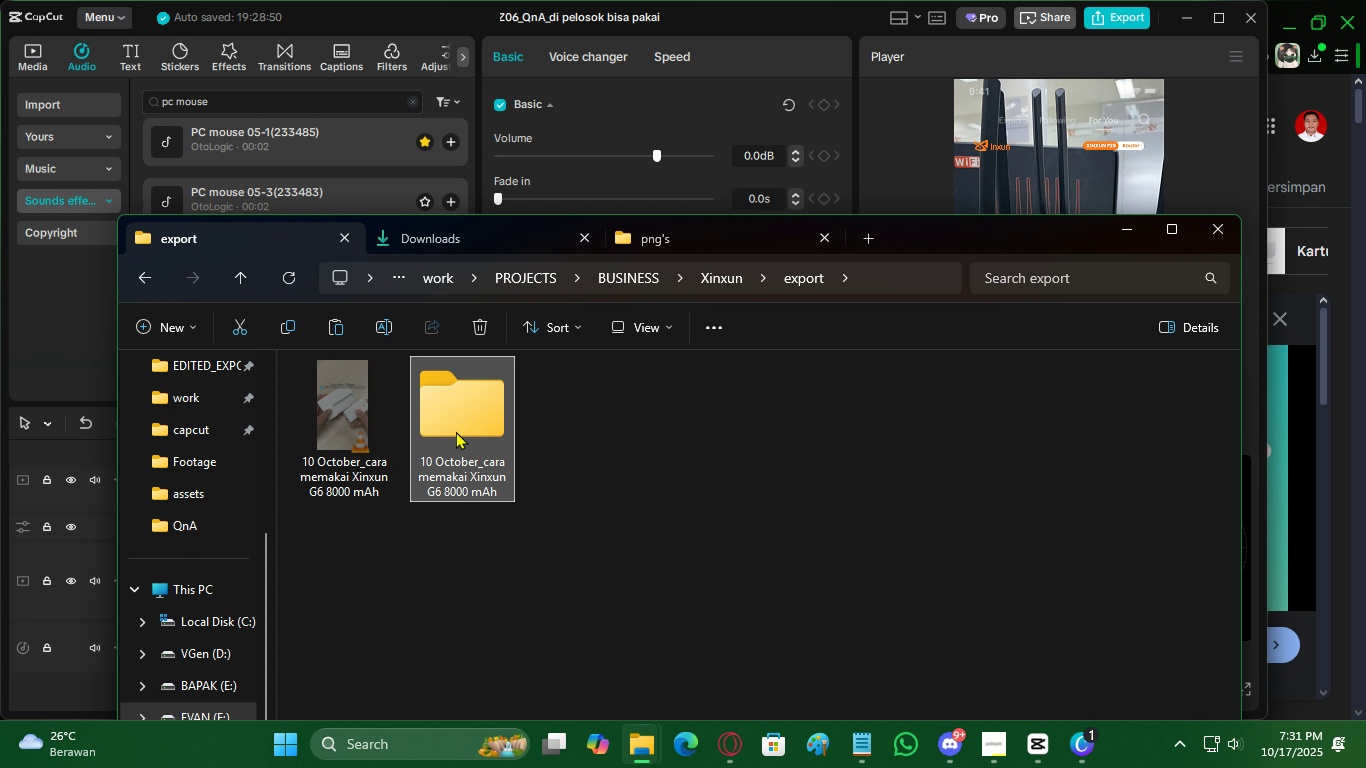 
double_click([456, 431])
 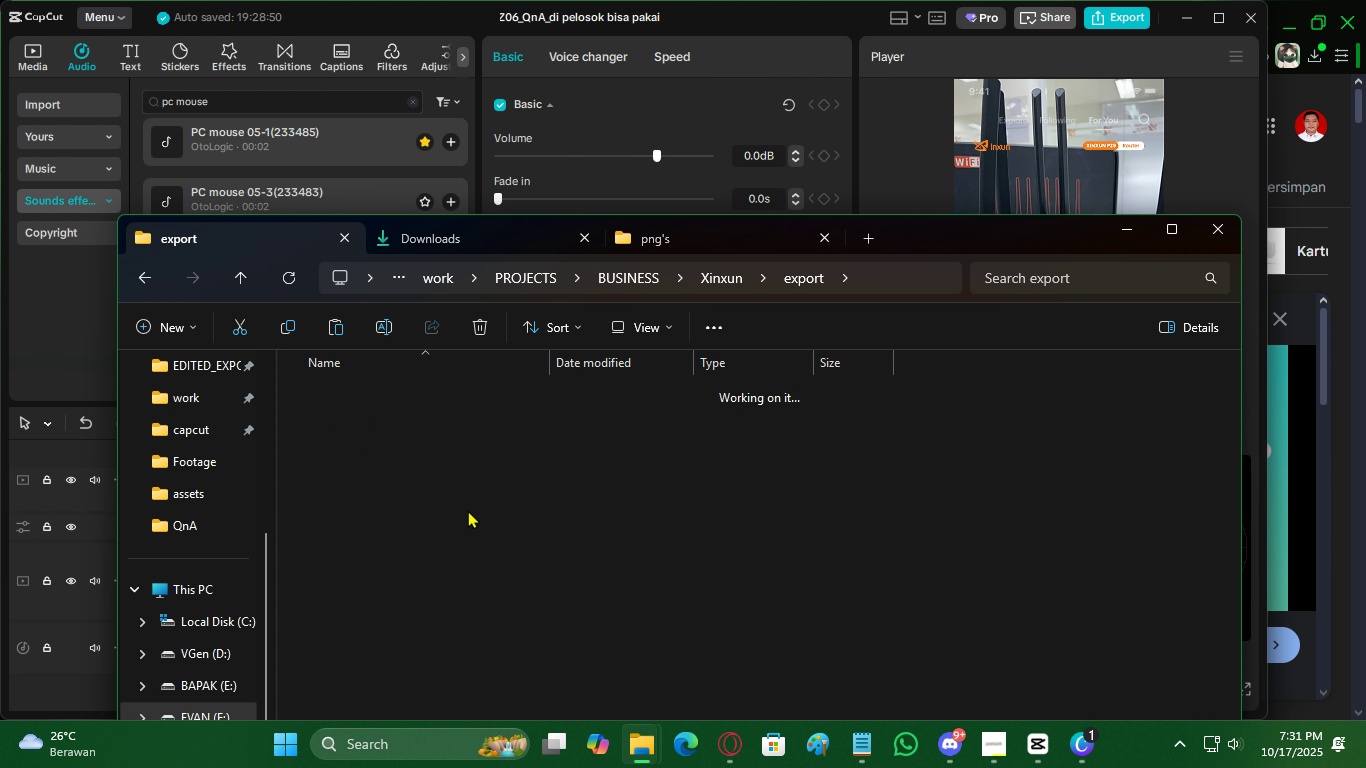 
key(Control+ControlLeft)
 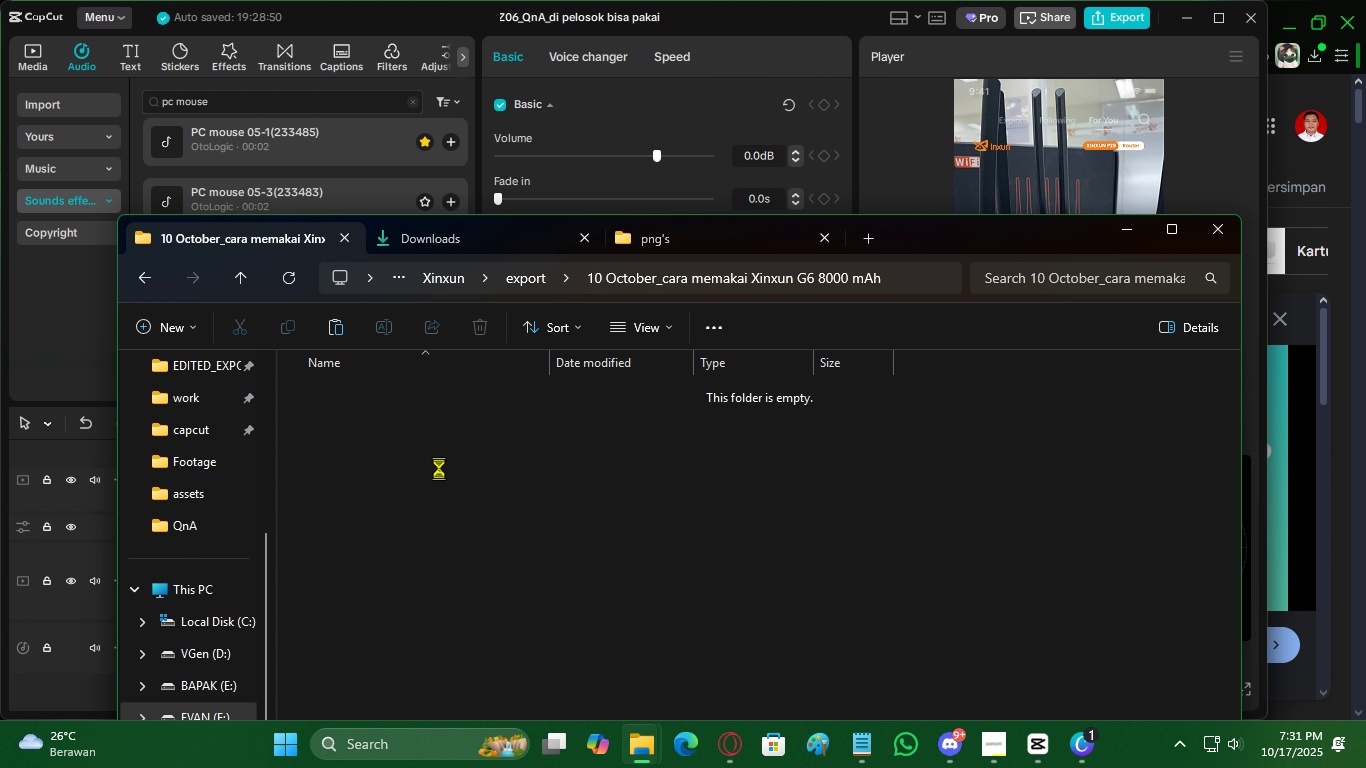 
key(Control+V)
 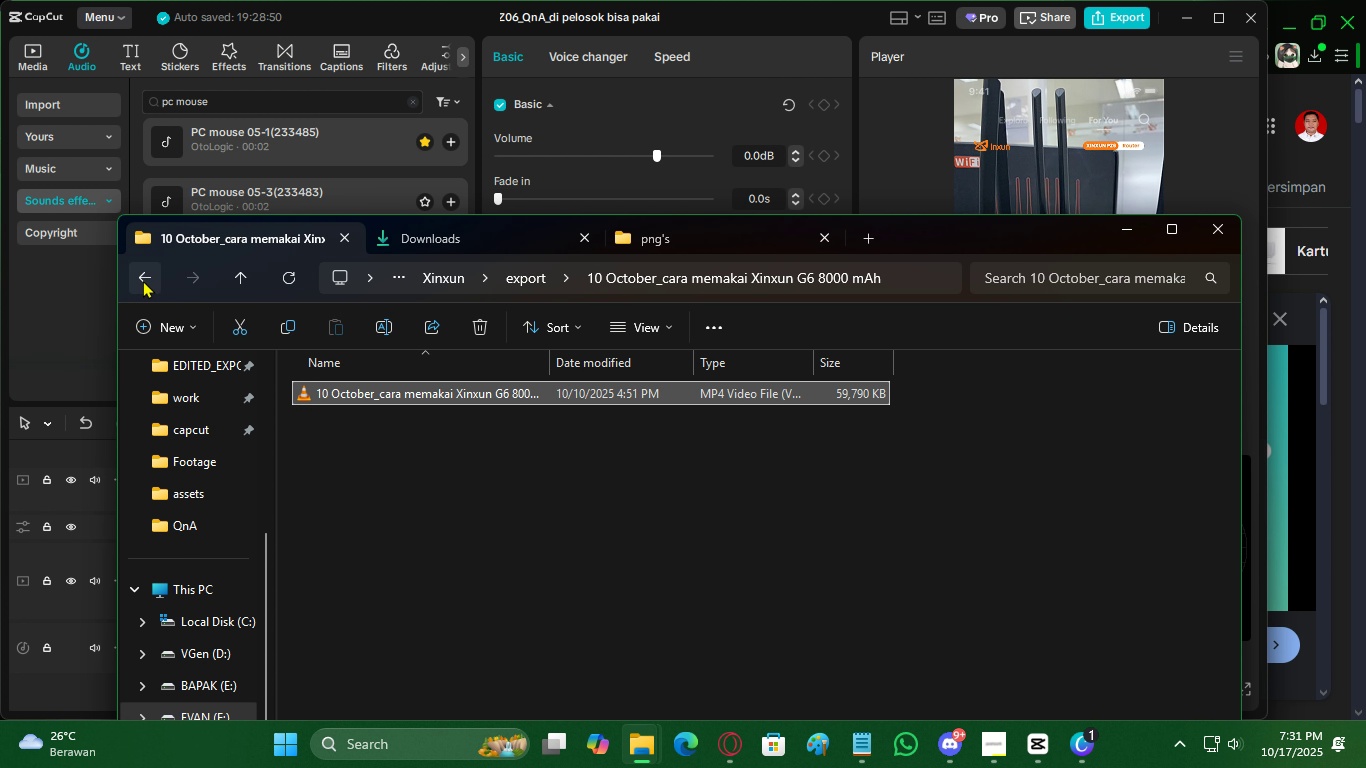 
left_click([143, 280])
 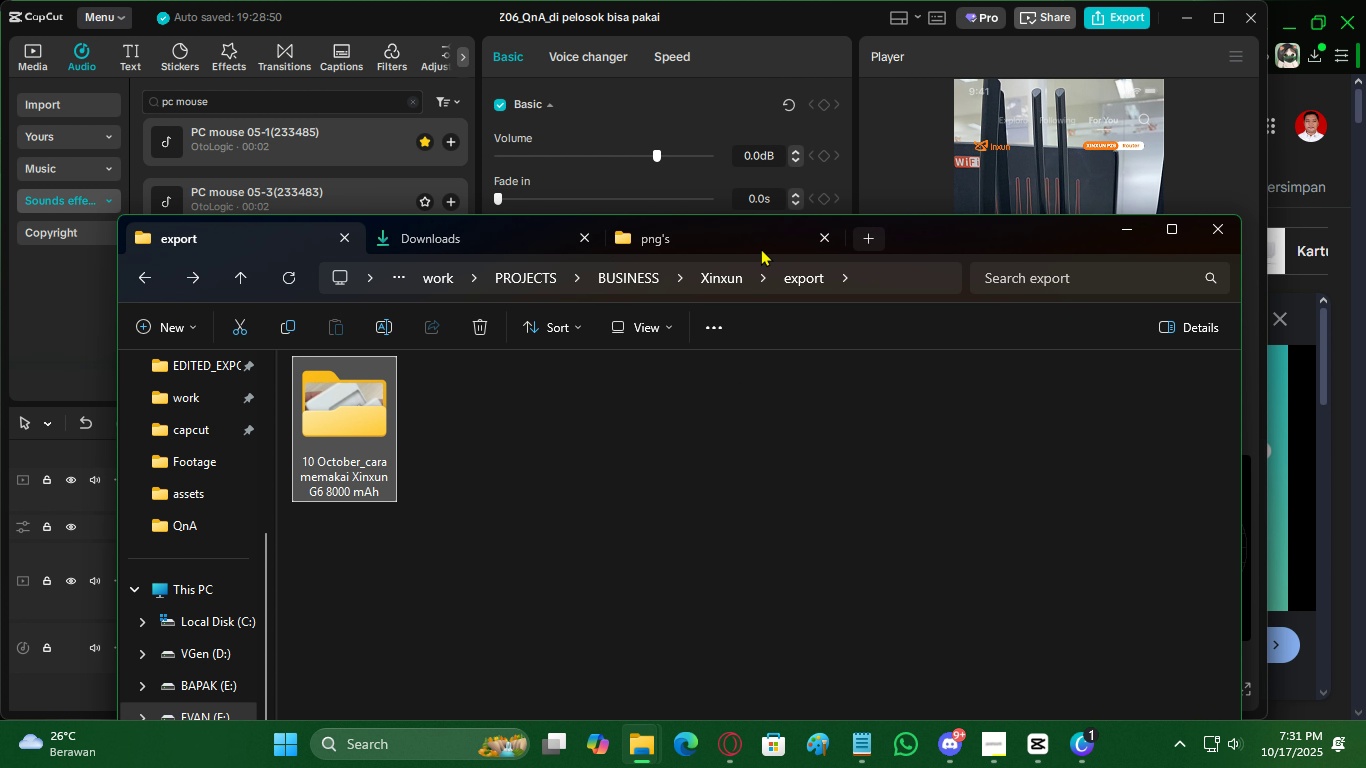 
left_click([410, 248])
 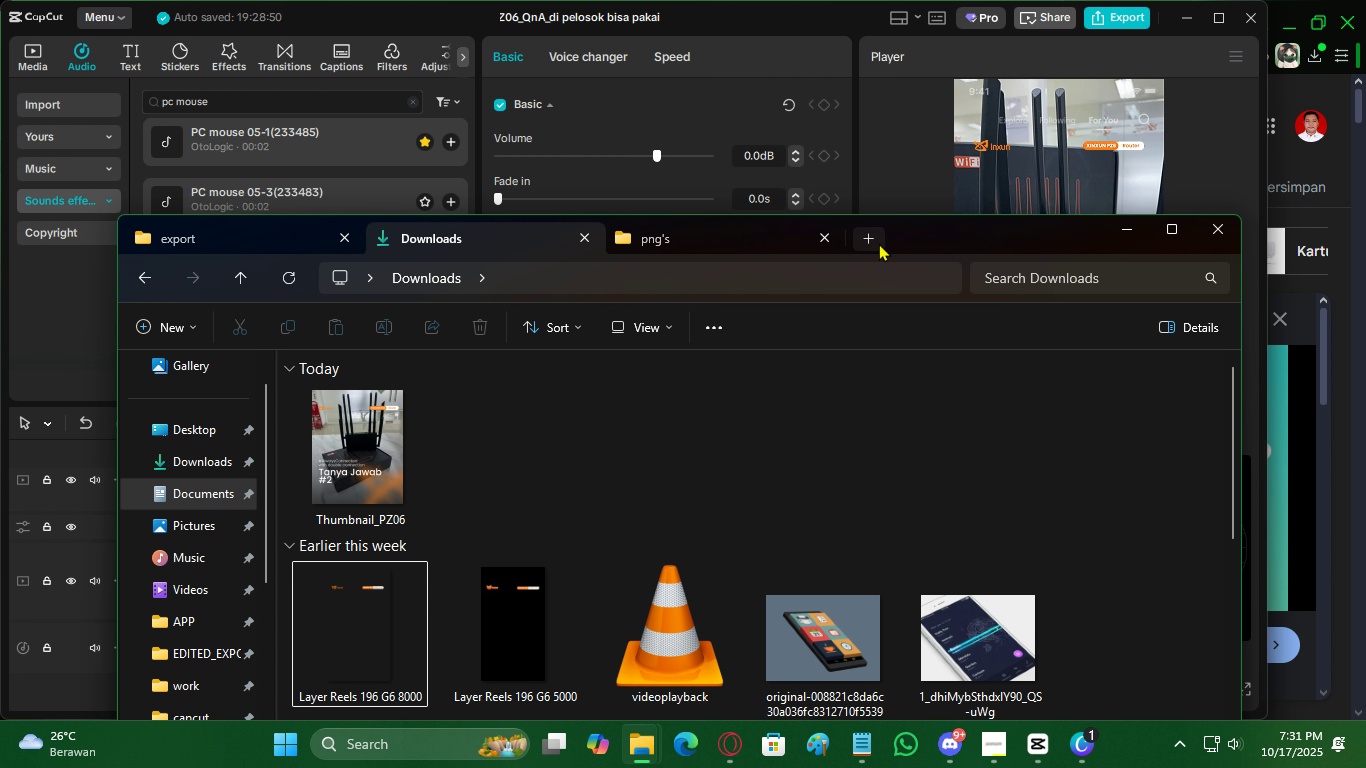 
left_click([870, 241])
 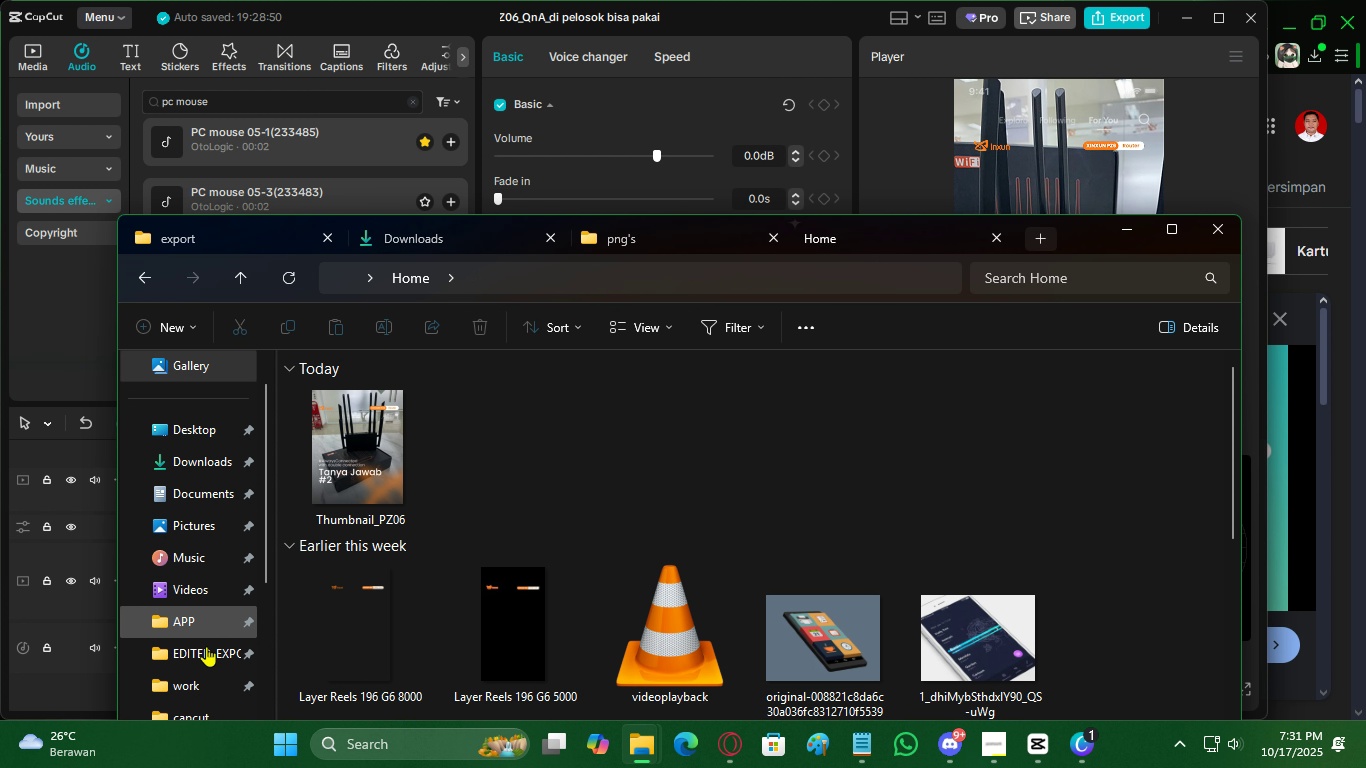 
scroll: coordinate [199, 650], scroll_direction: down, amount: 3.0
 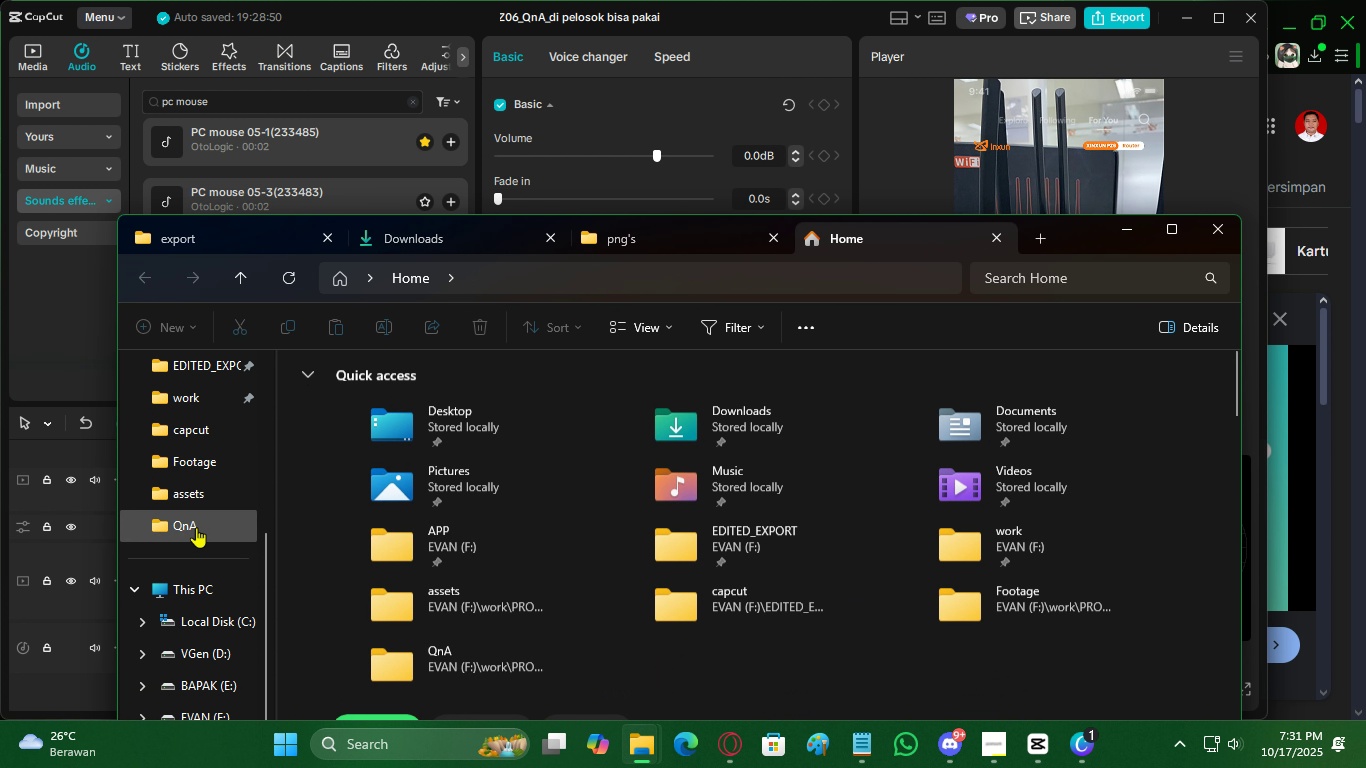 
scroll: coordinate [192, 517], scroll_direction: up, amount: 1.0
 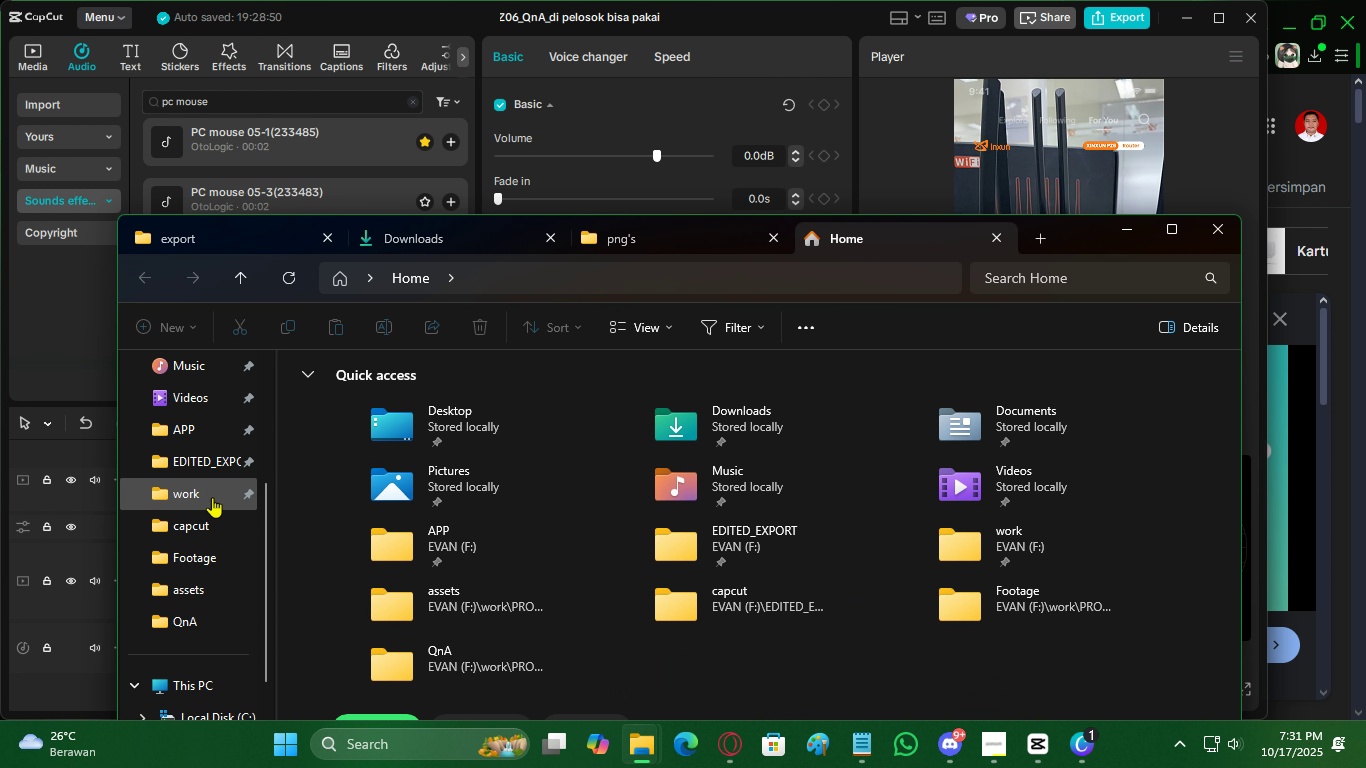 
left_click([213, 524])
 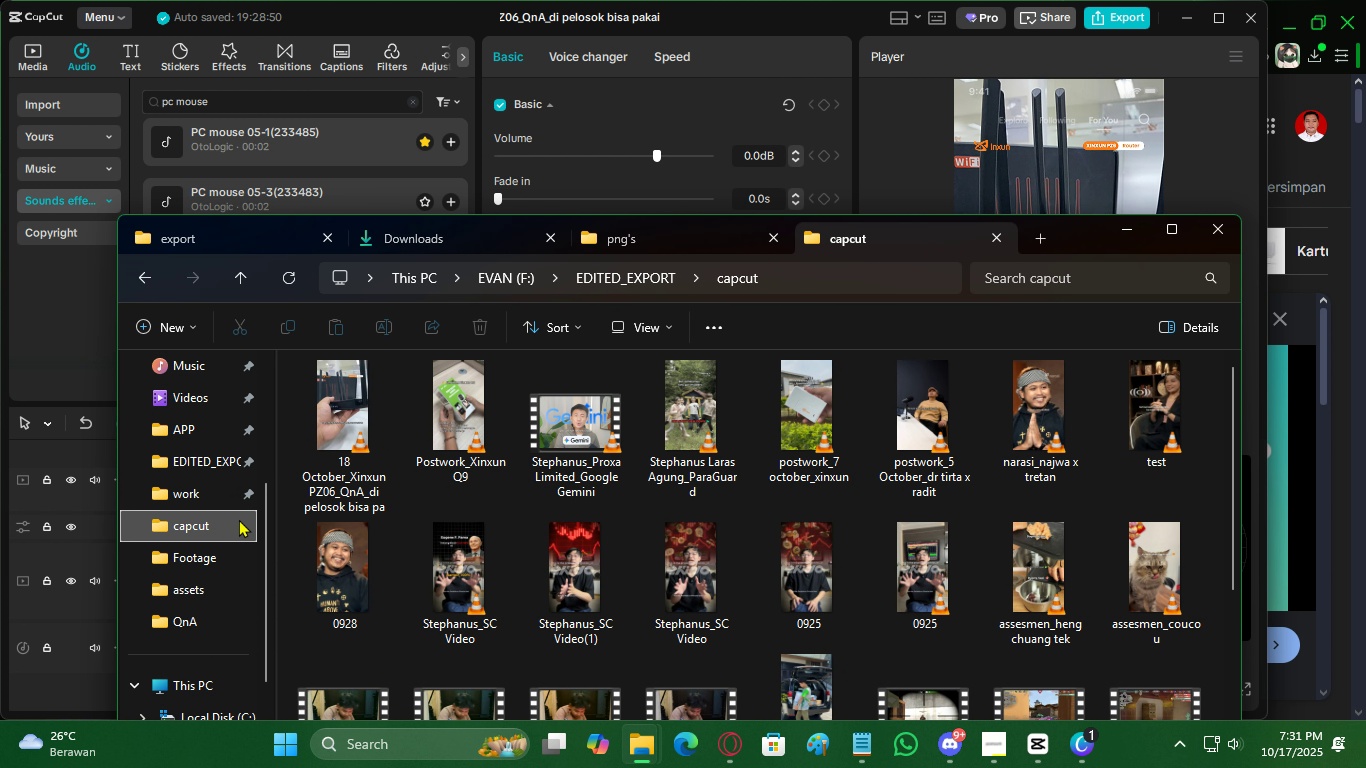 
left_click([358, 461])
 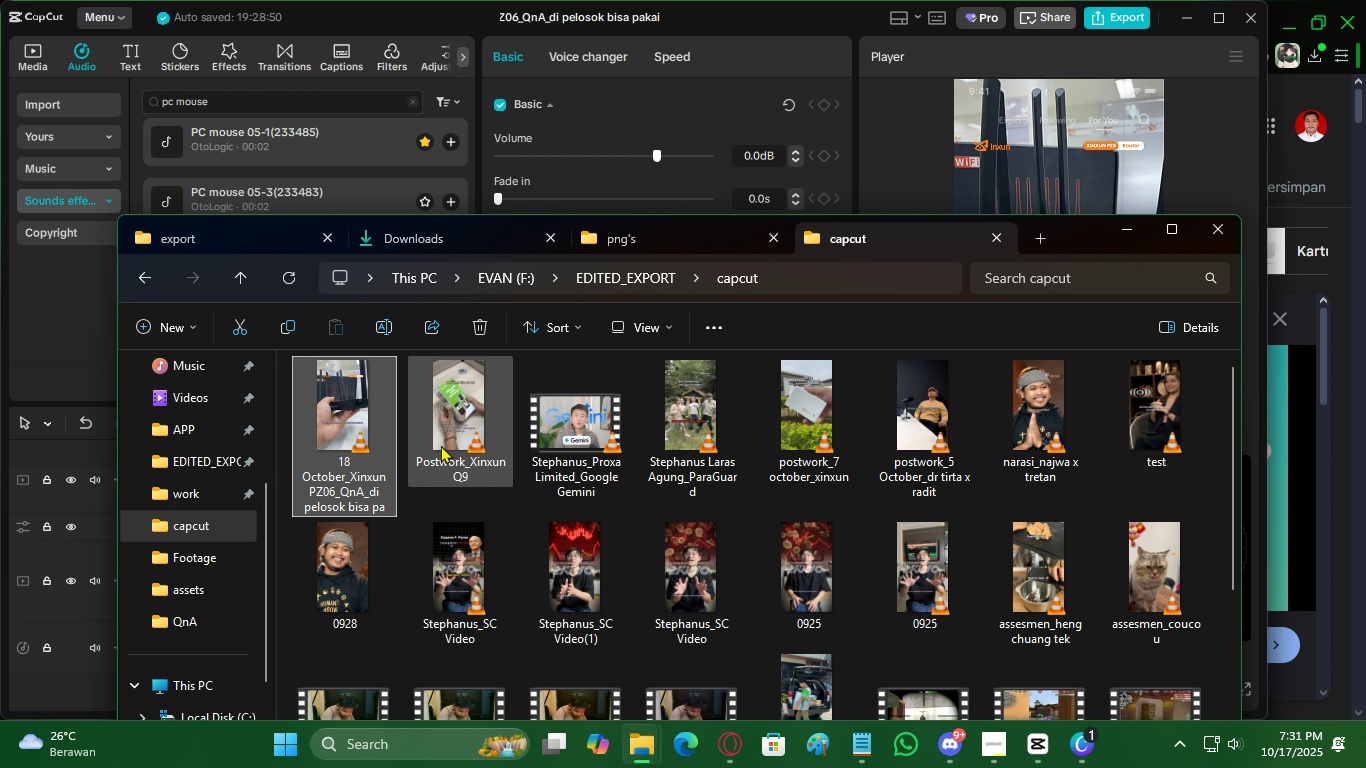 
left_click([441, 445])
 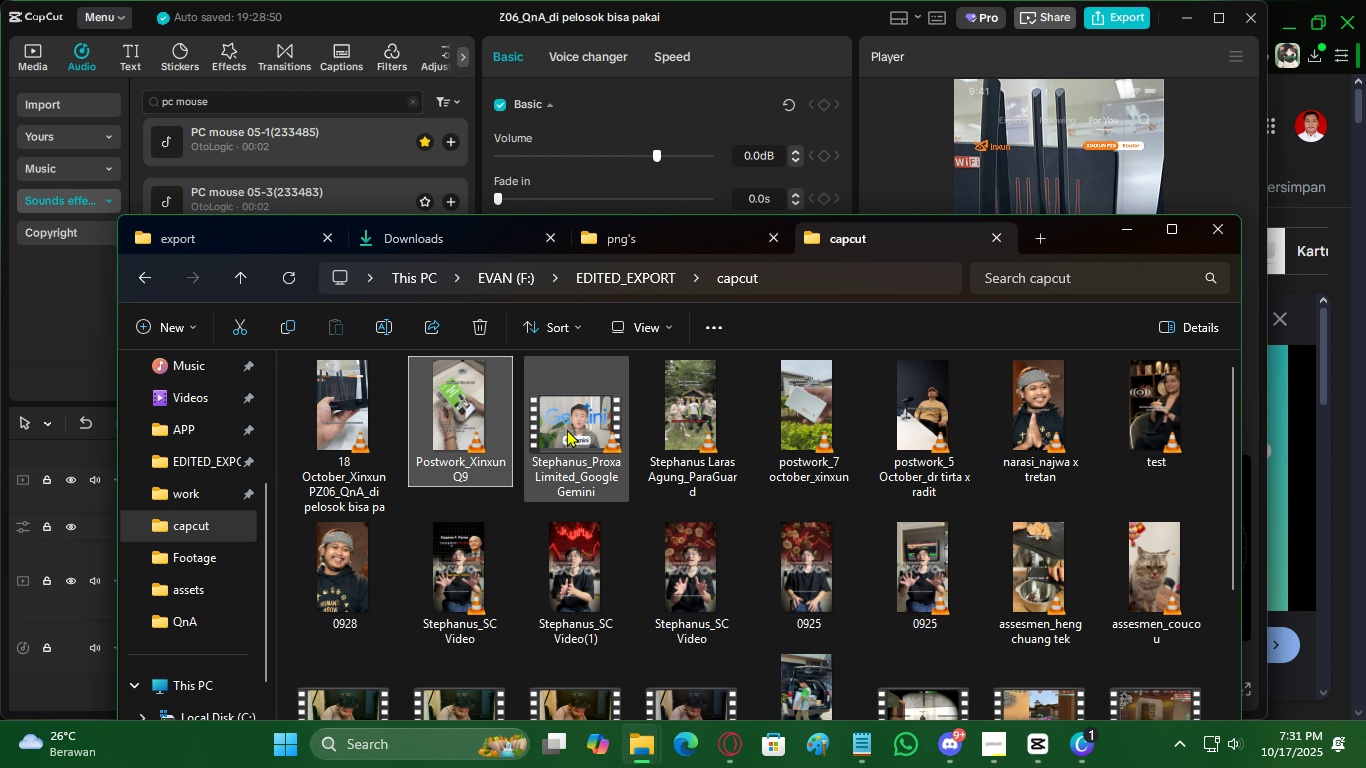 
key(Control+X)
 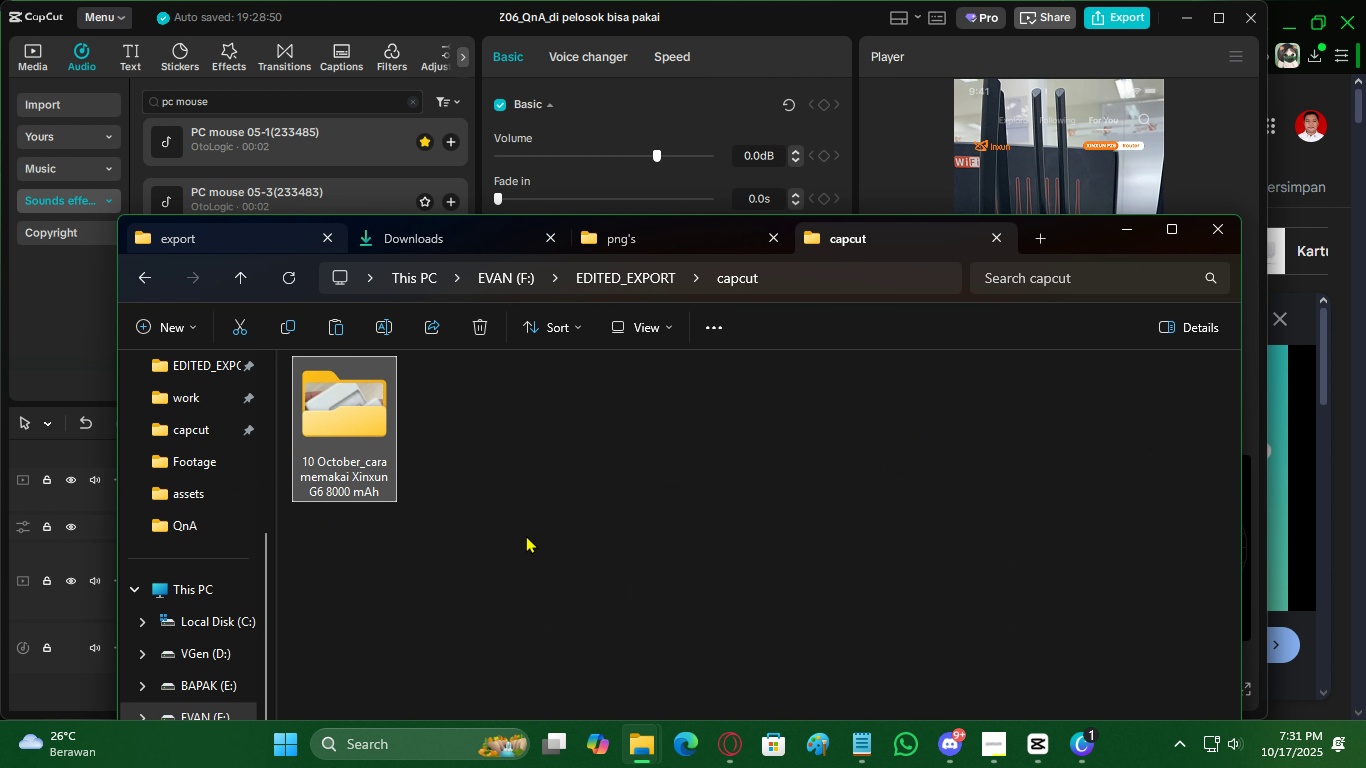 
double_click([562, 563])
 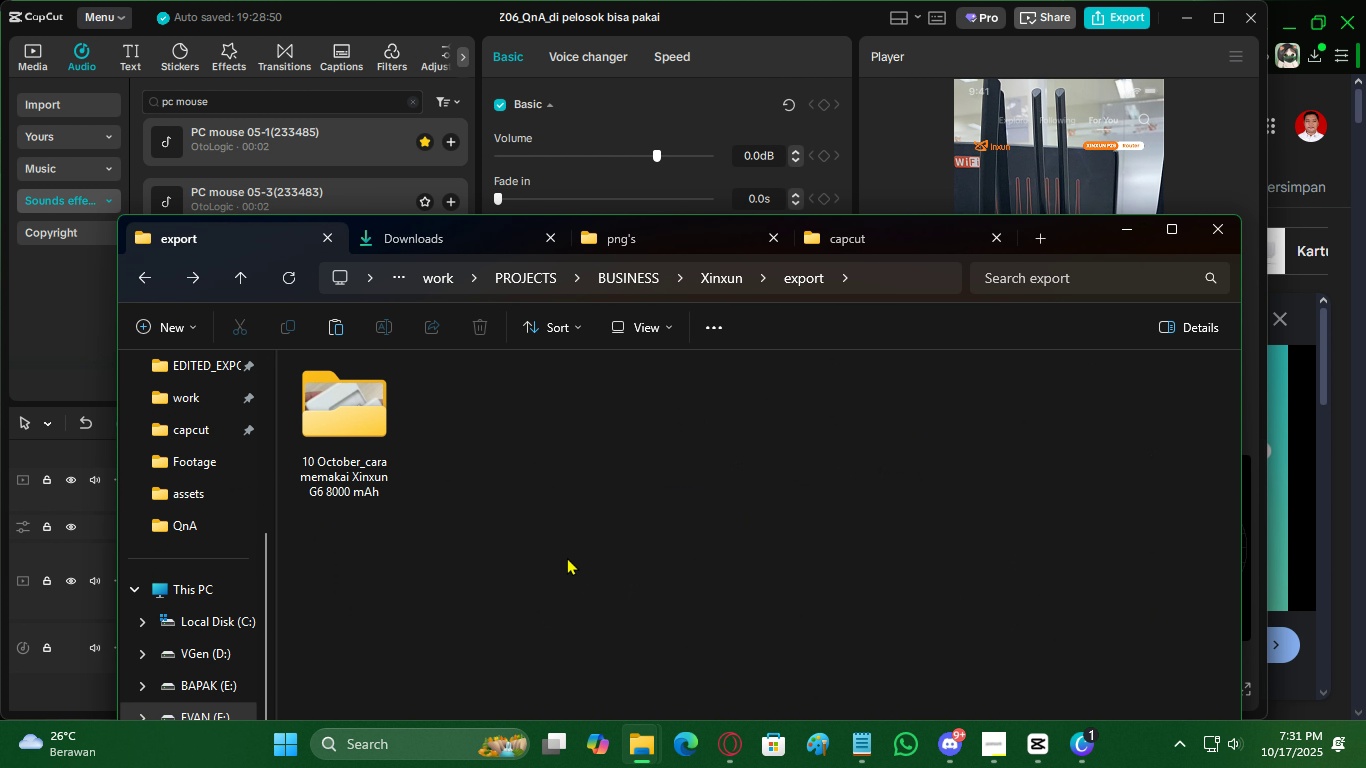 
key(Control+Shift+N)
 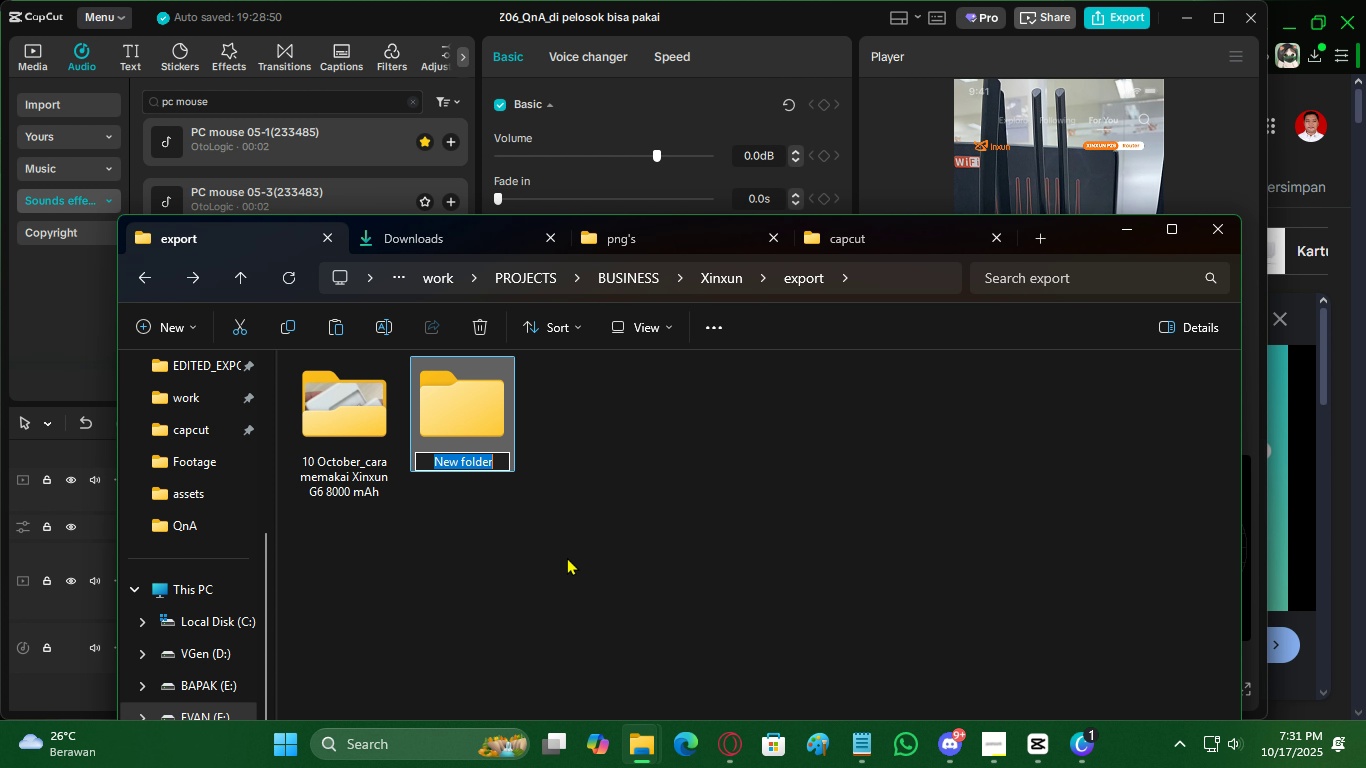 
type(17 October_cara pakai Xinxun 19 CCTV)
 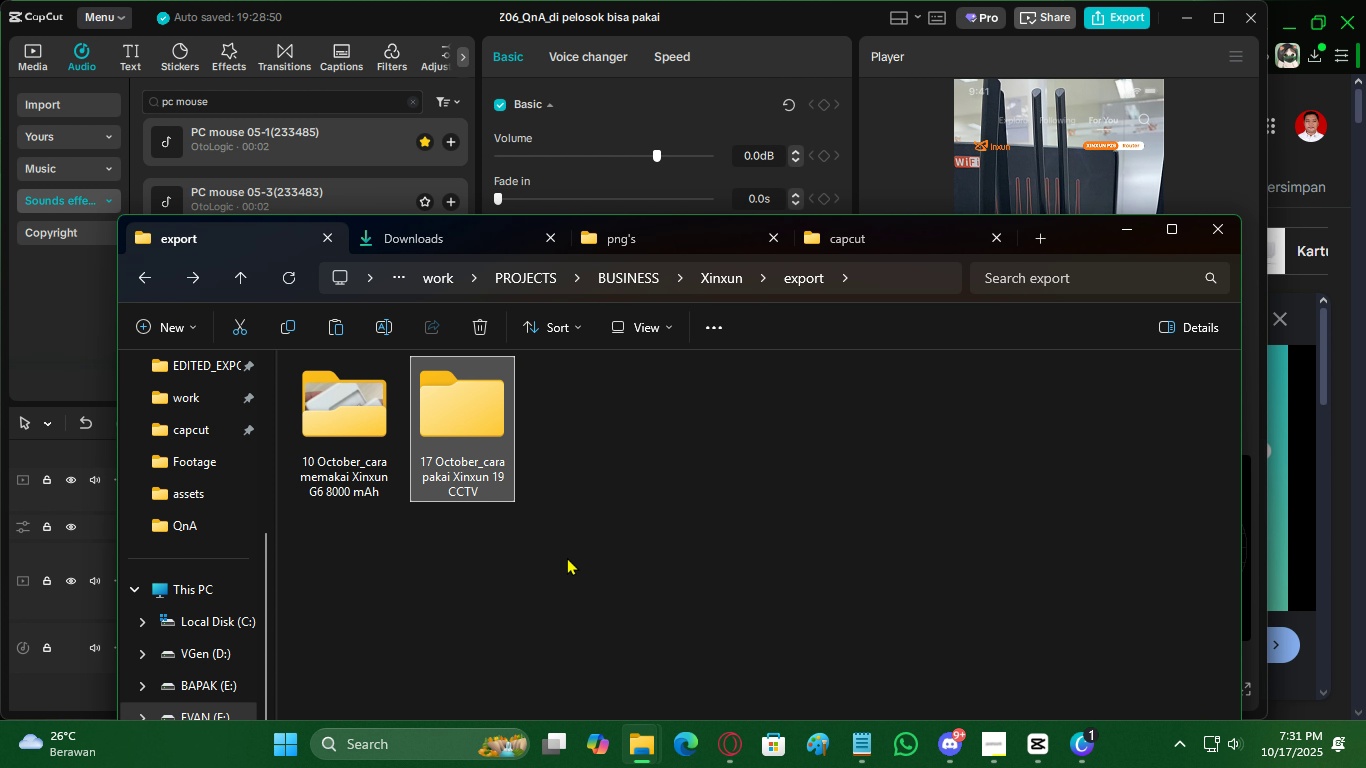 
 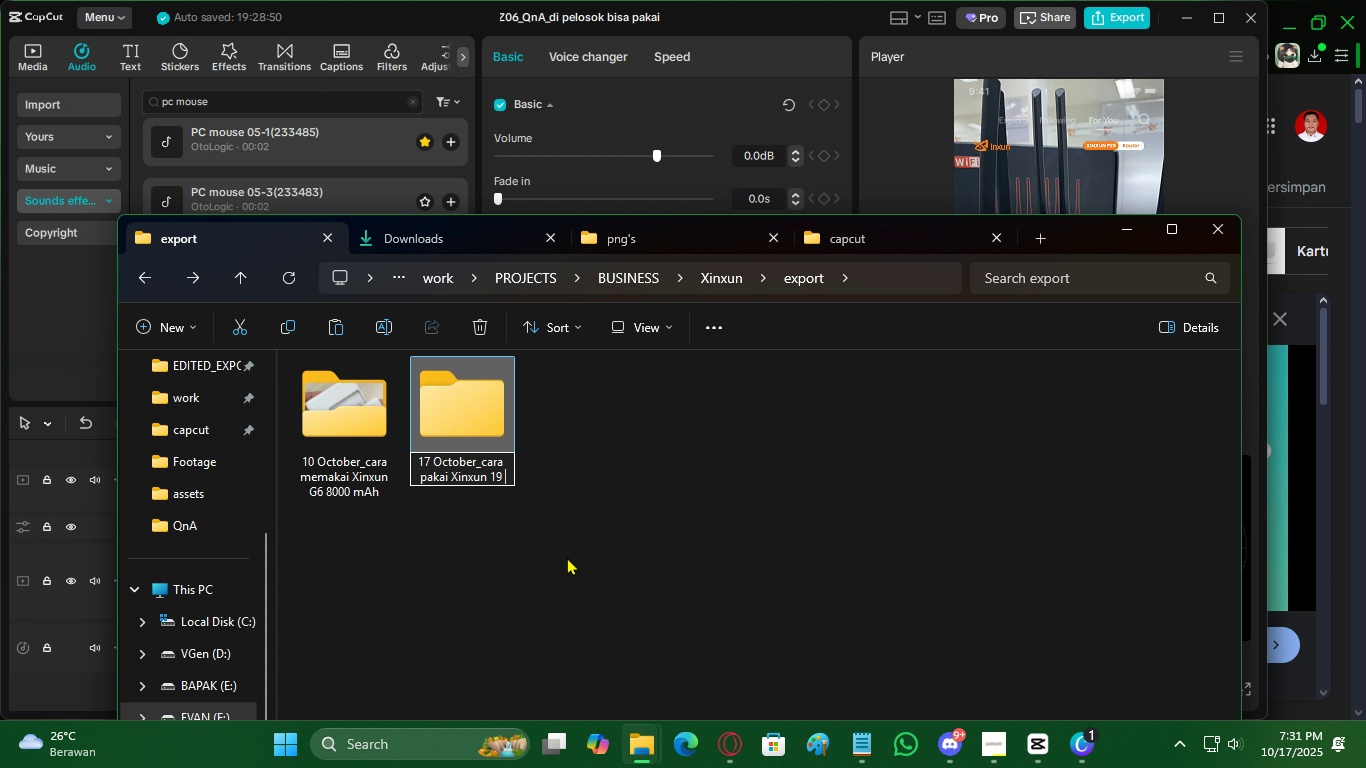 
key(Enter)
 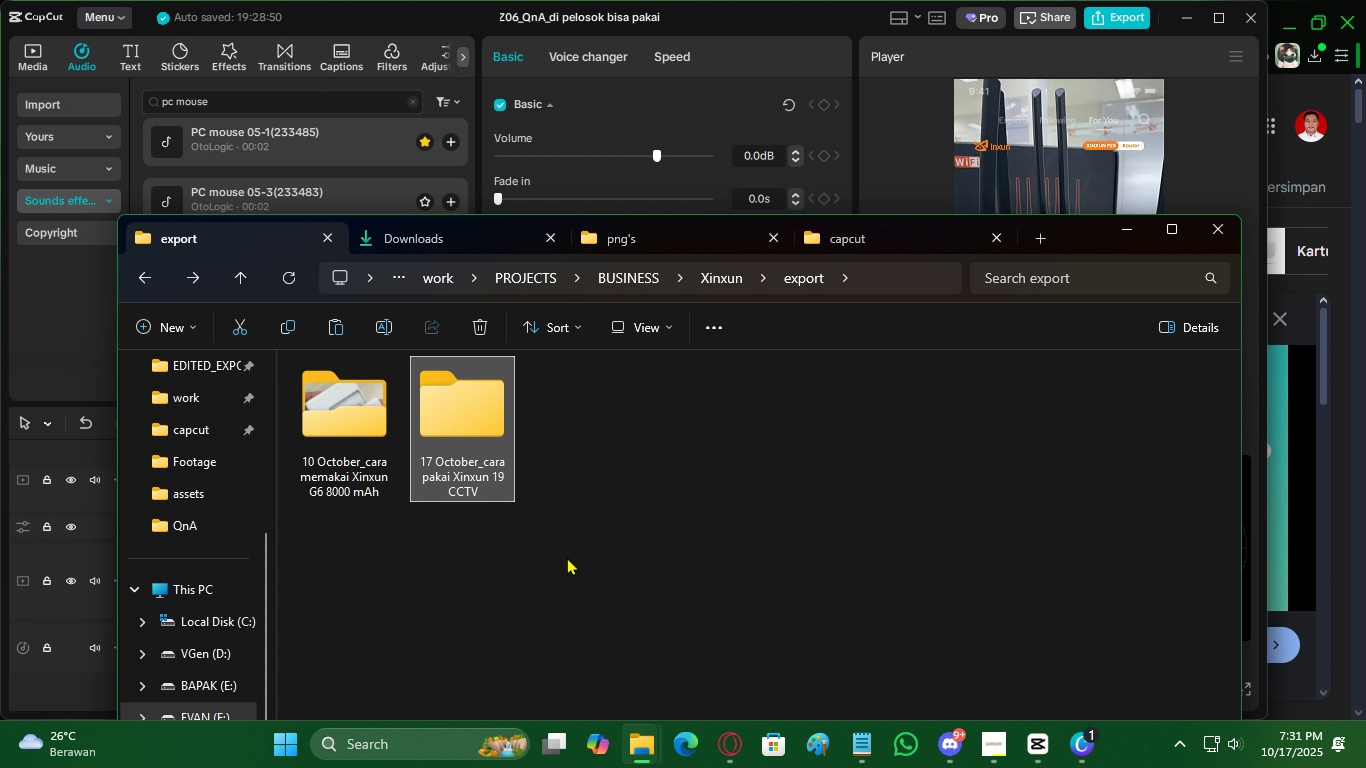 
key(Enter)
 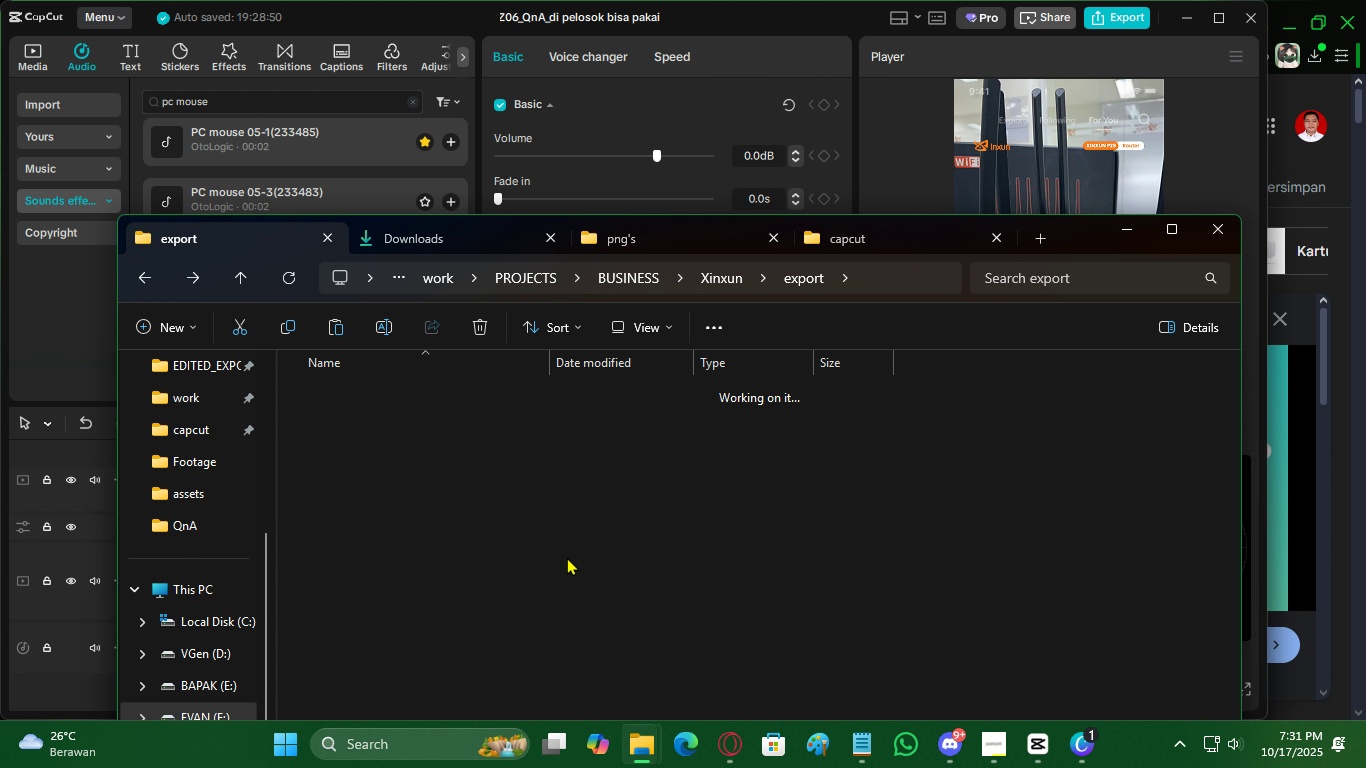 
key(Control+V)
 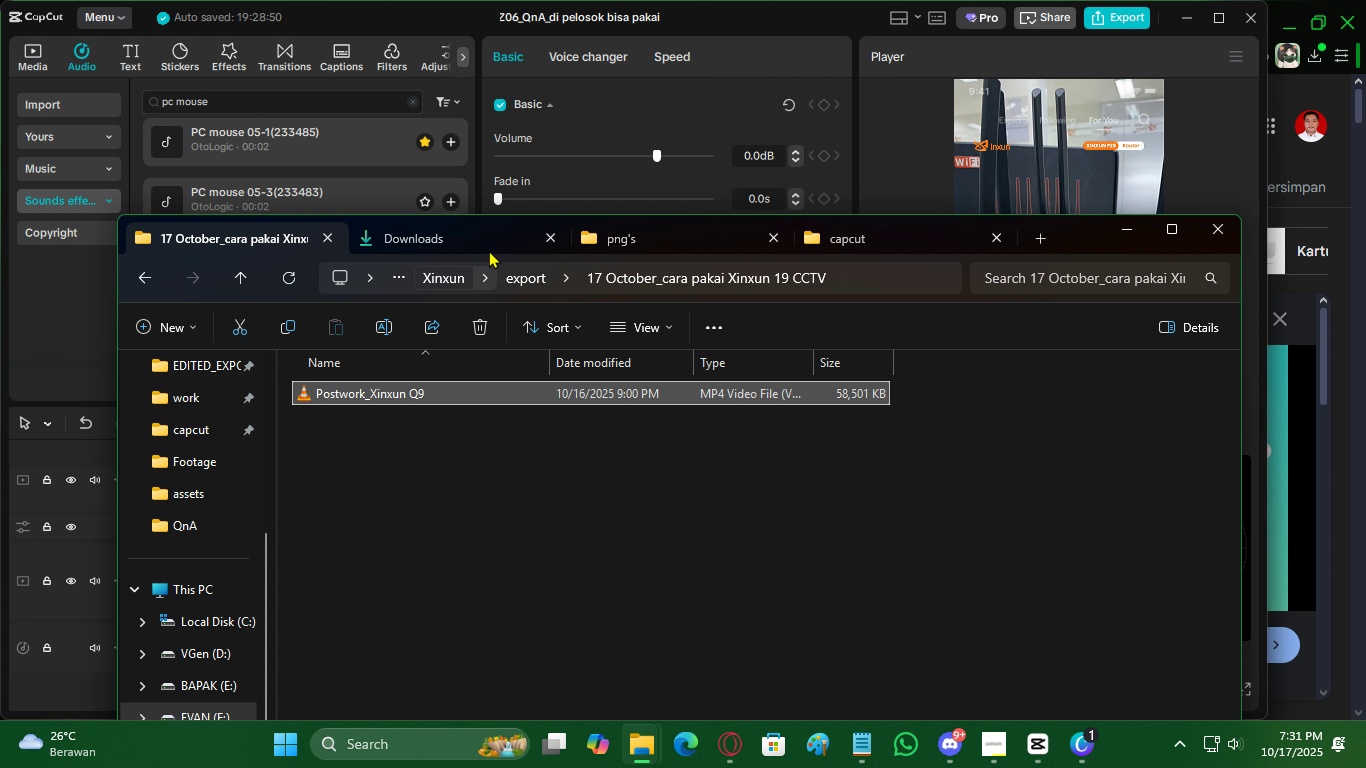 
left_click([649, 244])
 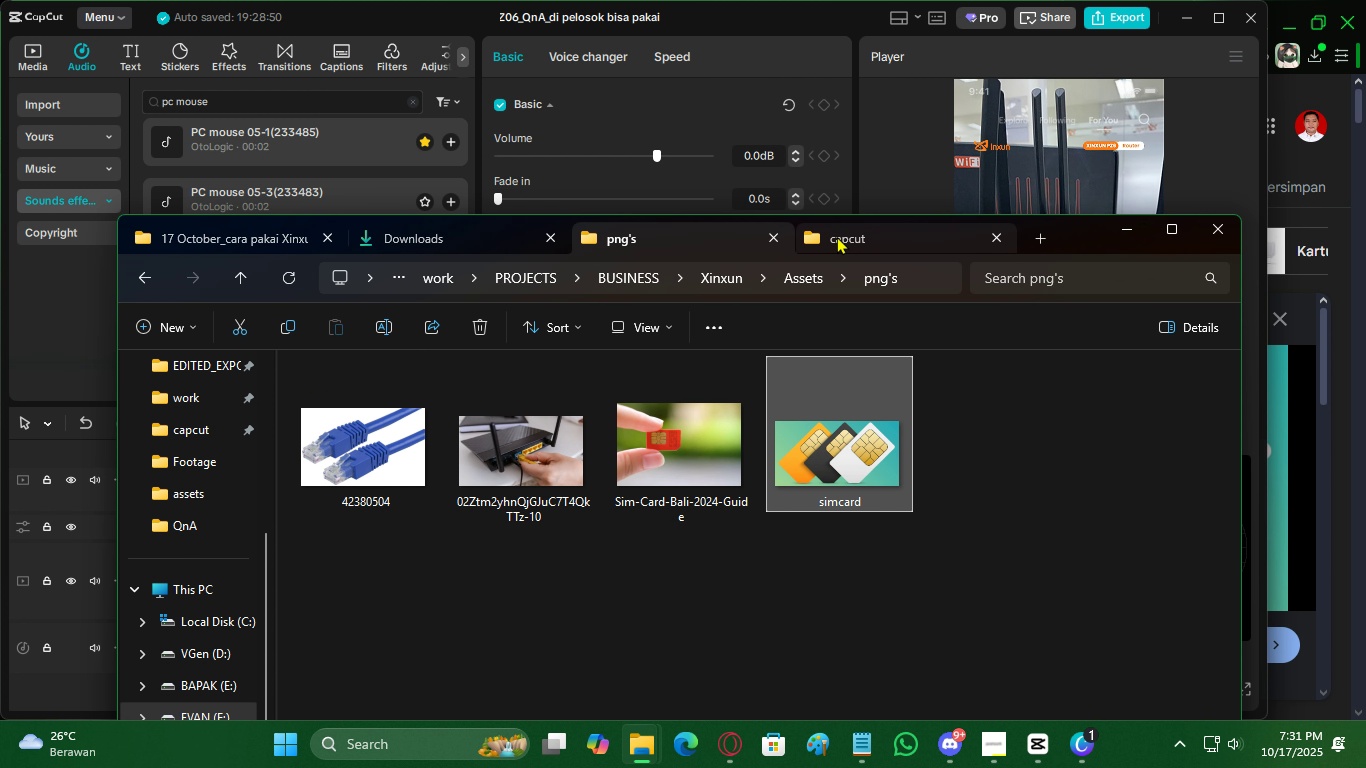 
left_click([837, 236])
 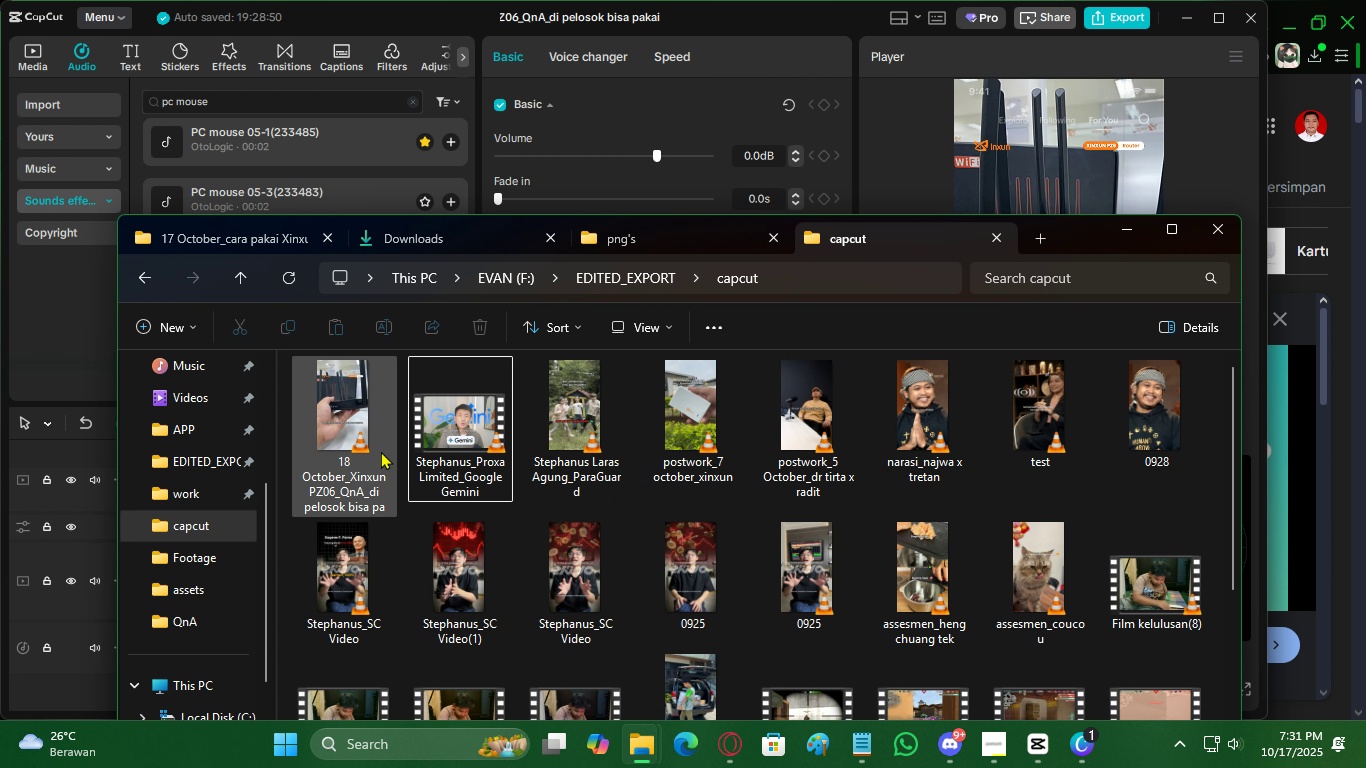 
left_click([381, 451])
 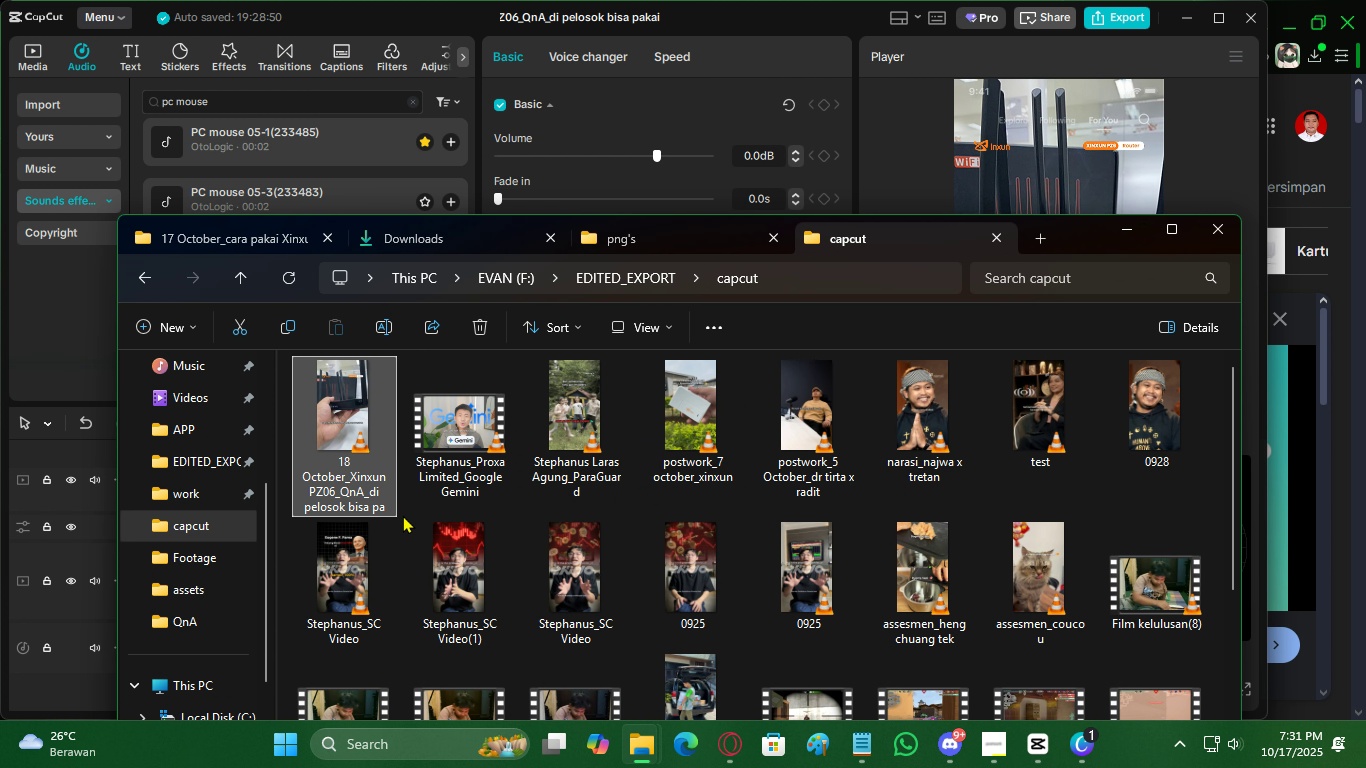 
hold_key(key=ControlLeft, duration=0.5)
 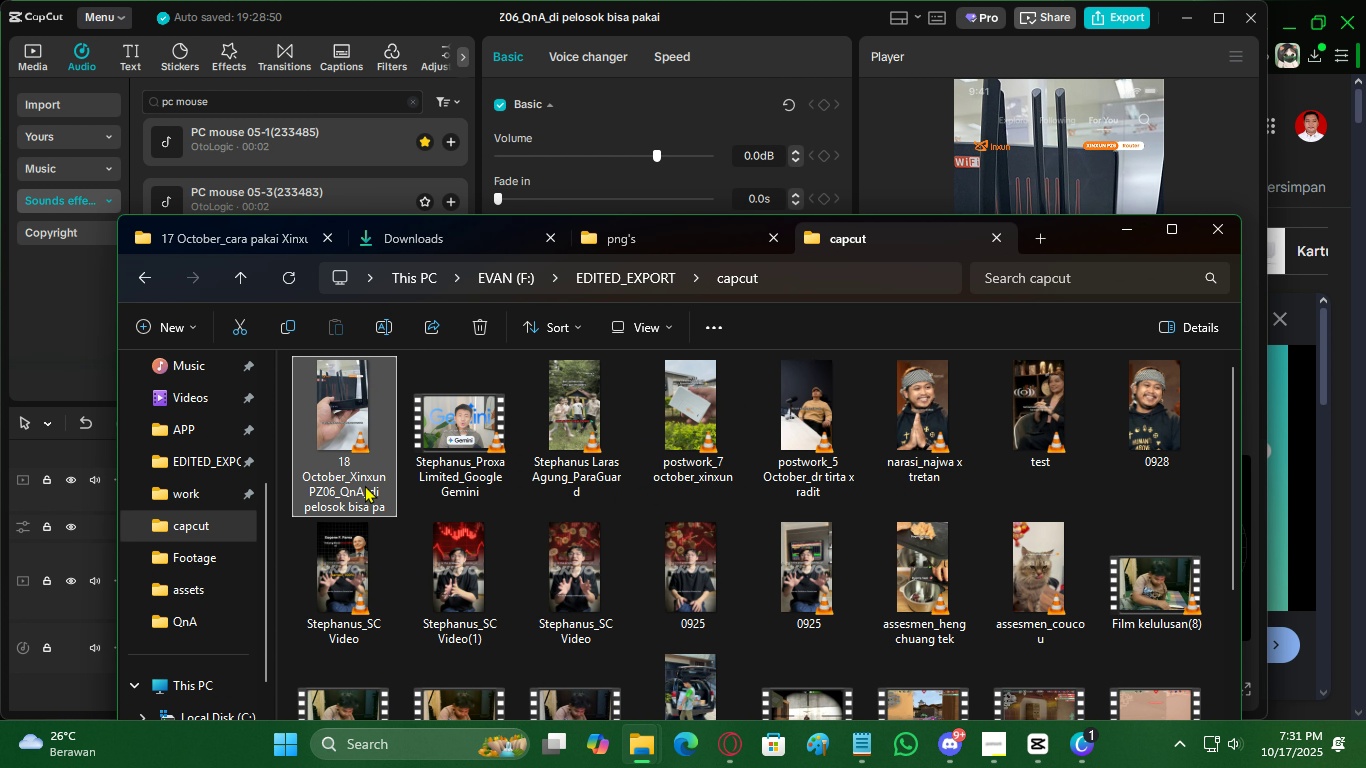 
left_click([365, 485])
 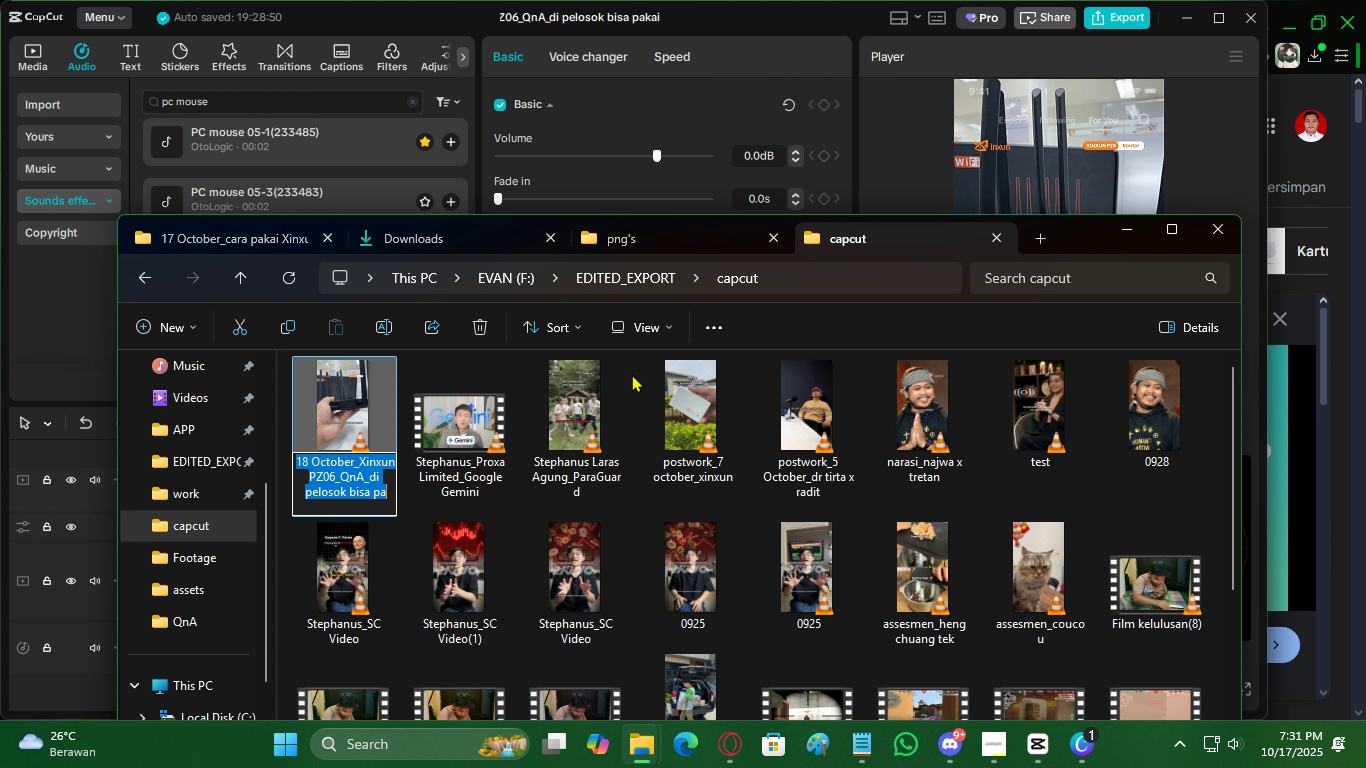 
key(Control+C)
 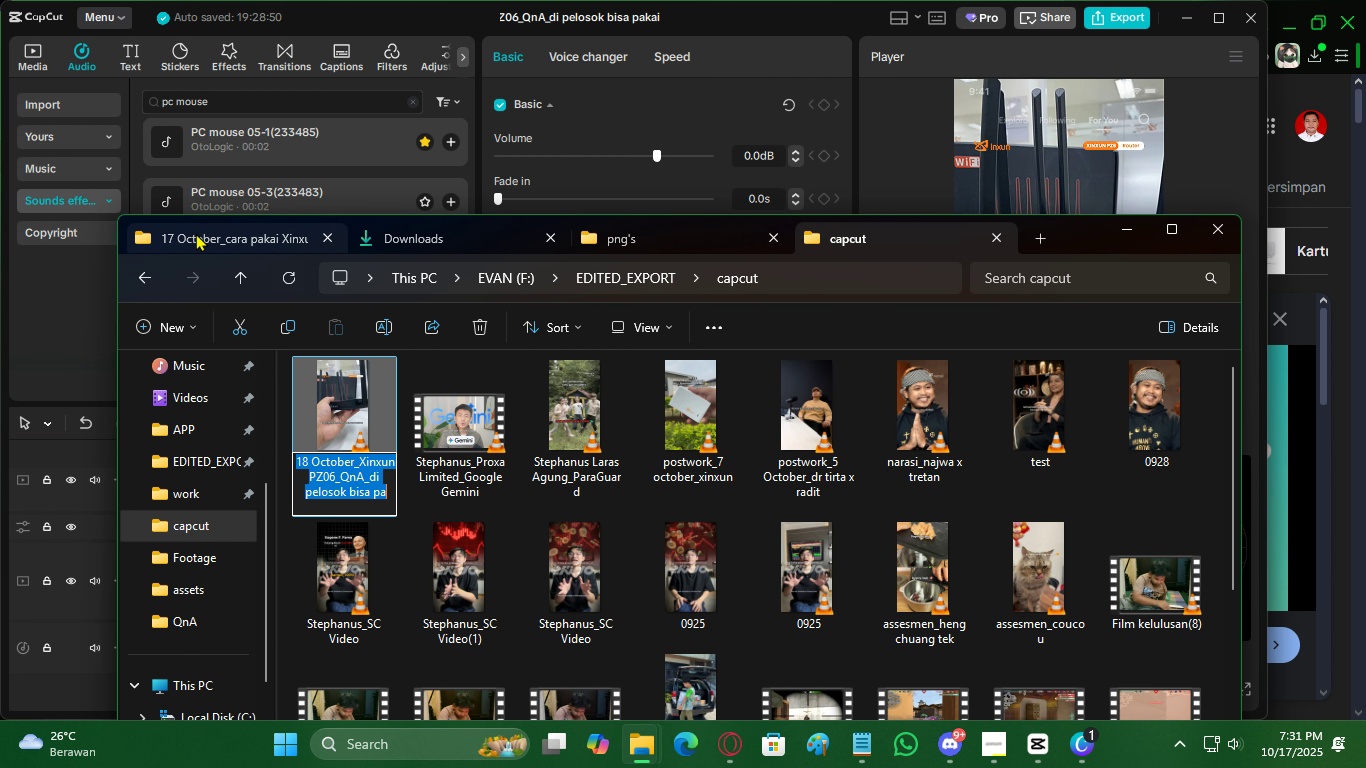 
key(Control+ControlLeft)
 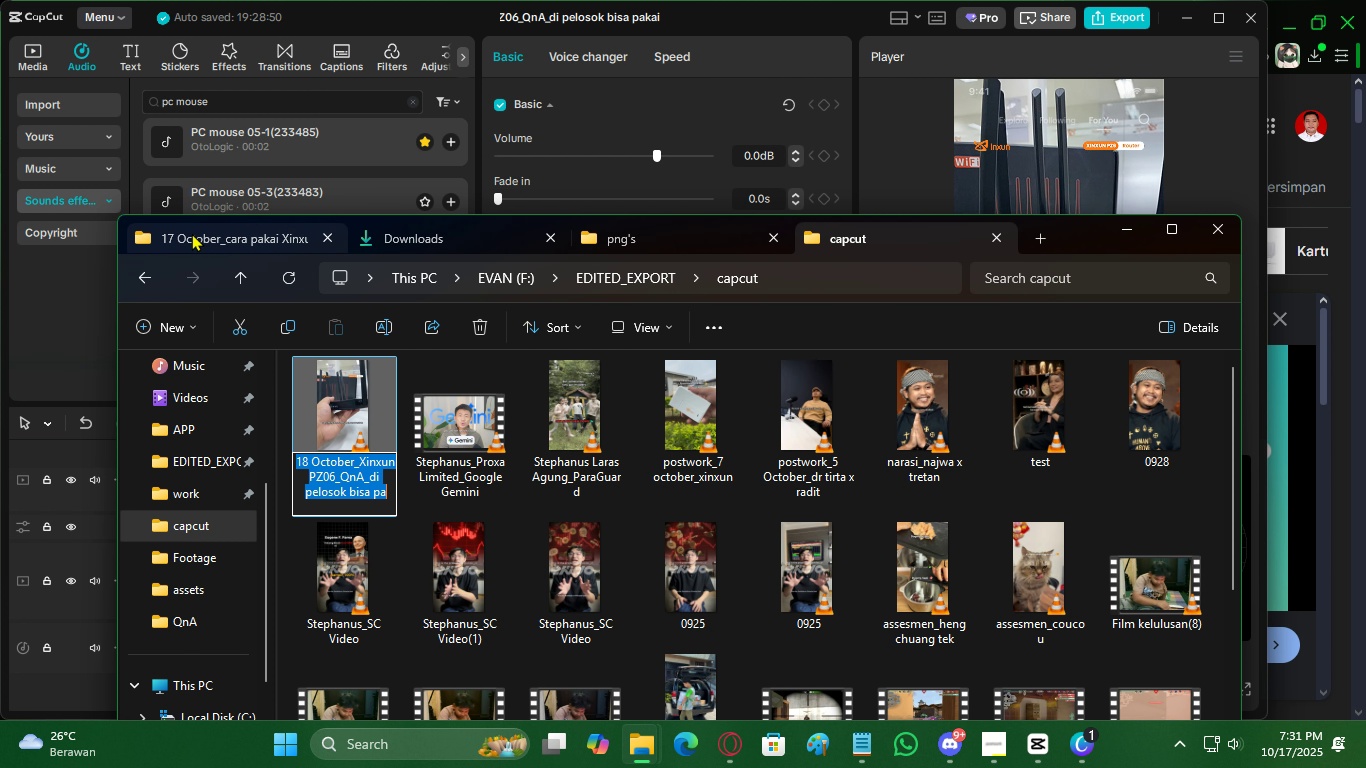 
key(Control+C)
 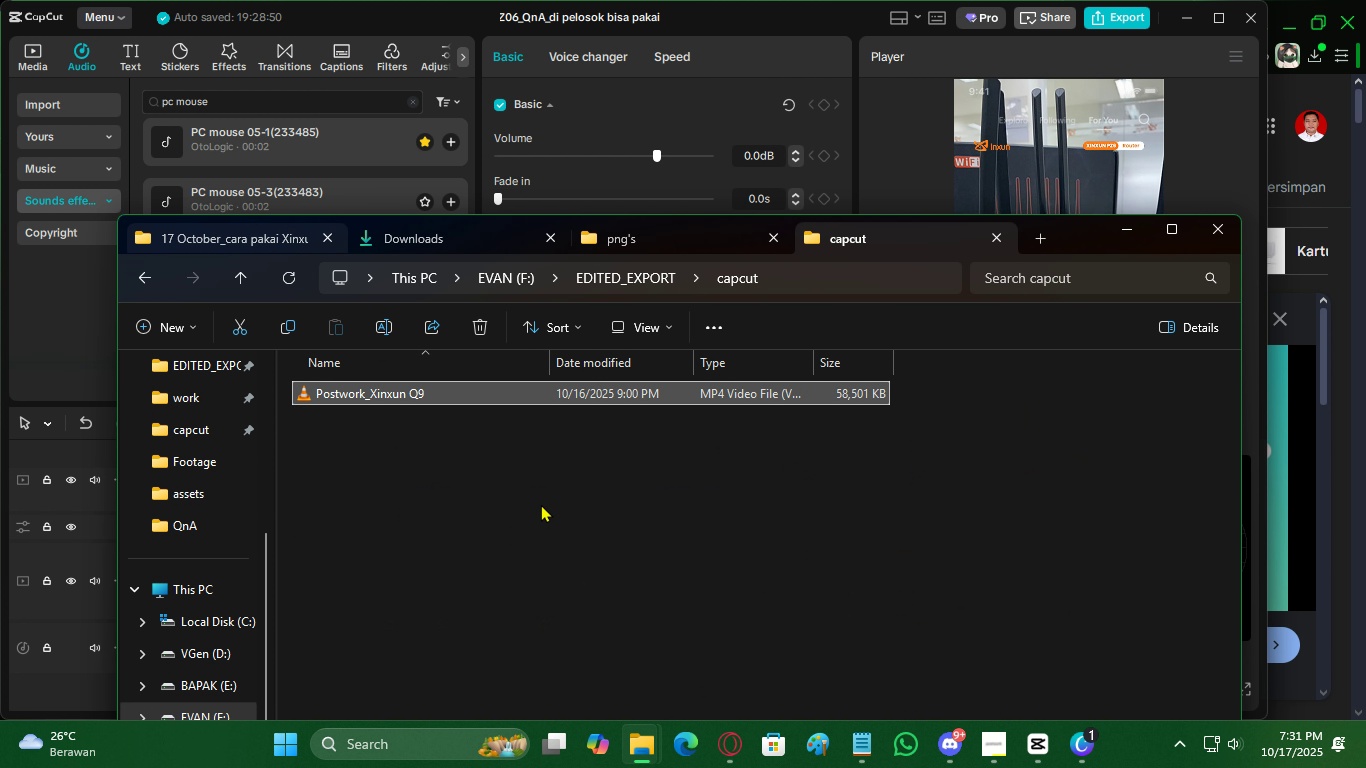 
double_click([541, 504])
 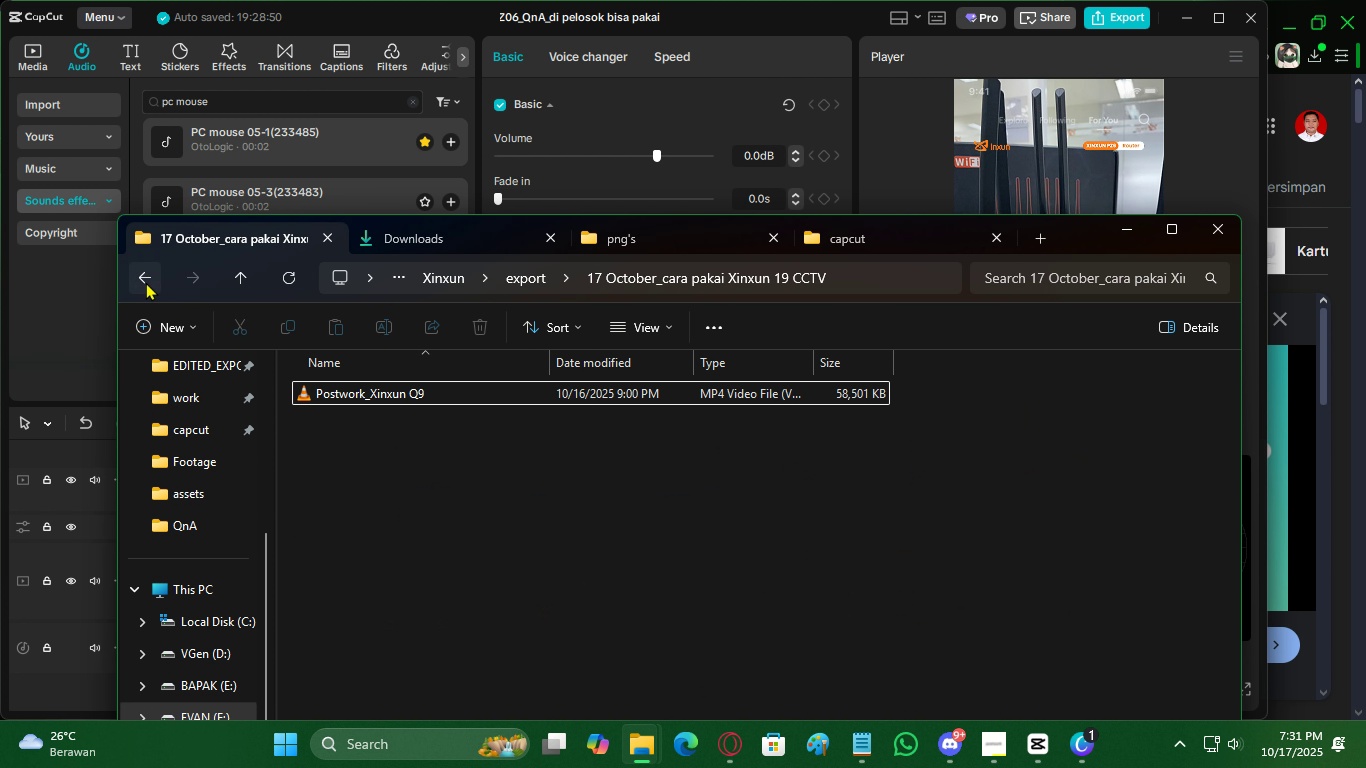 
left_click([146, 282])
 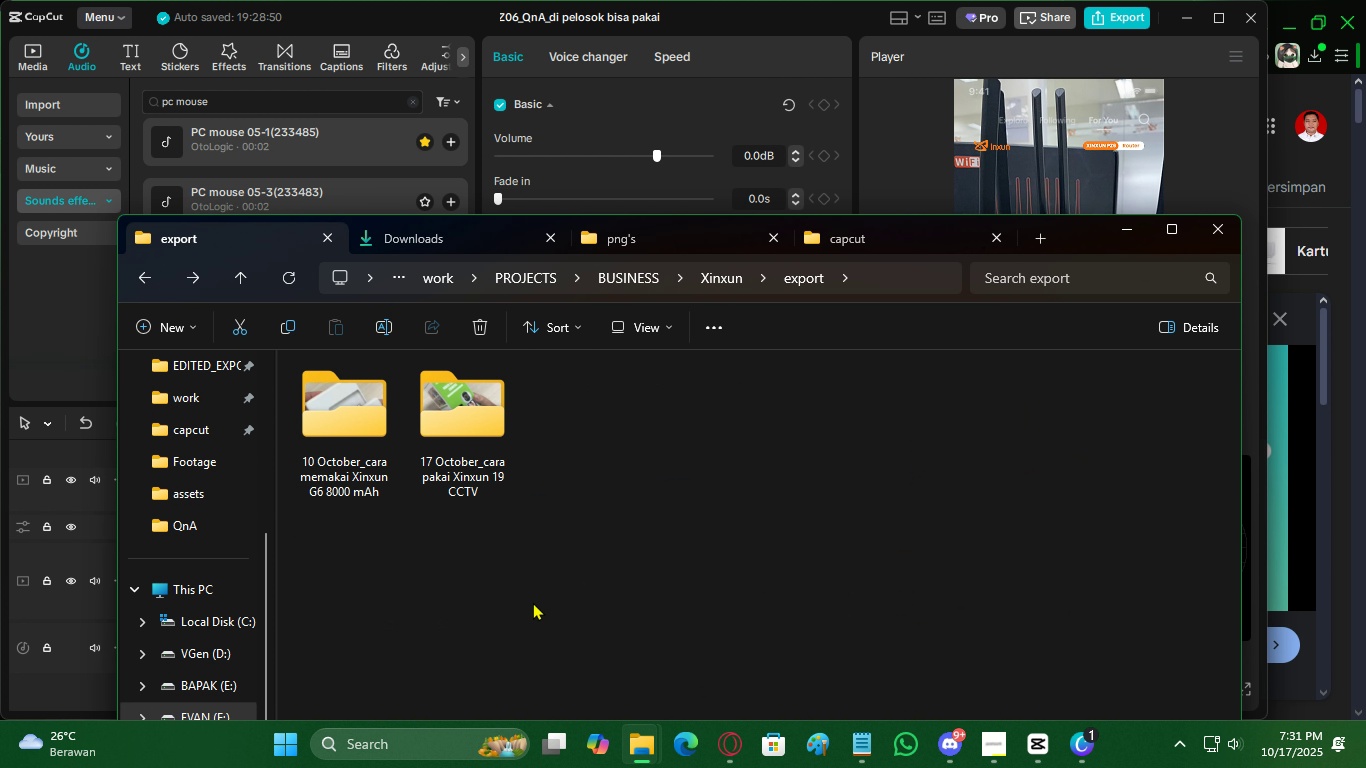 
key(Control+Shift+N)
 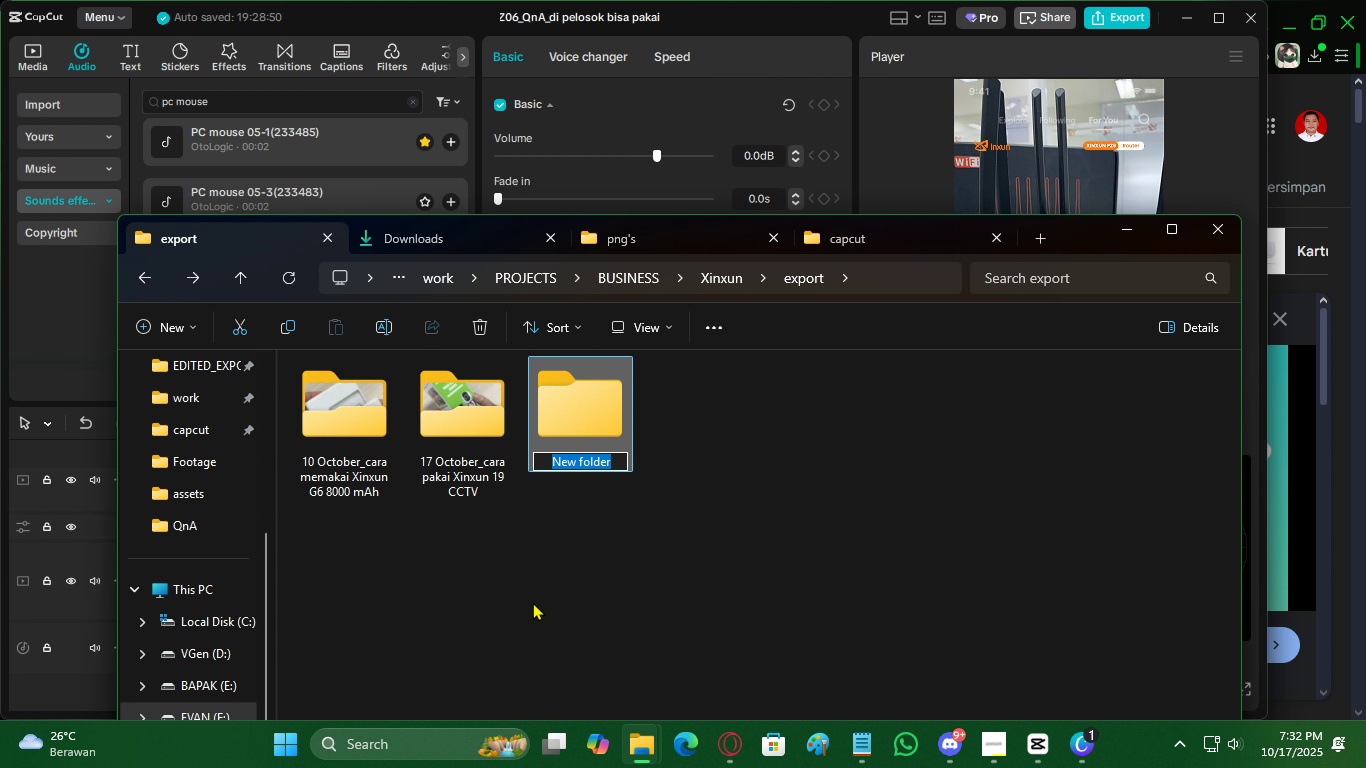 
type(18 OCTOBER)
key(Backspace)
key(Backspace)
key(Backspace)
key(Backspace)
key(Backspace)
key(Backspace)
type(ctober_)
 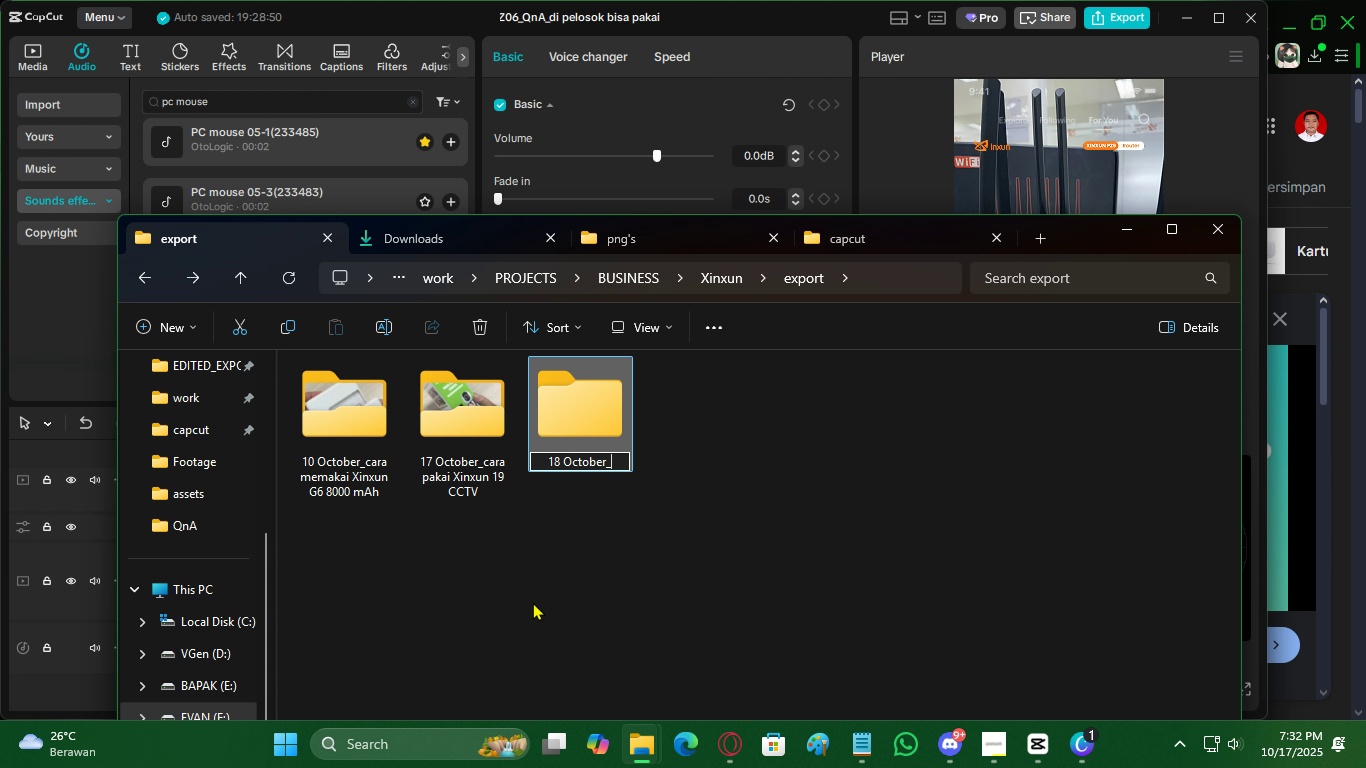 
key(Control+V)
 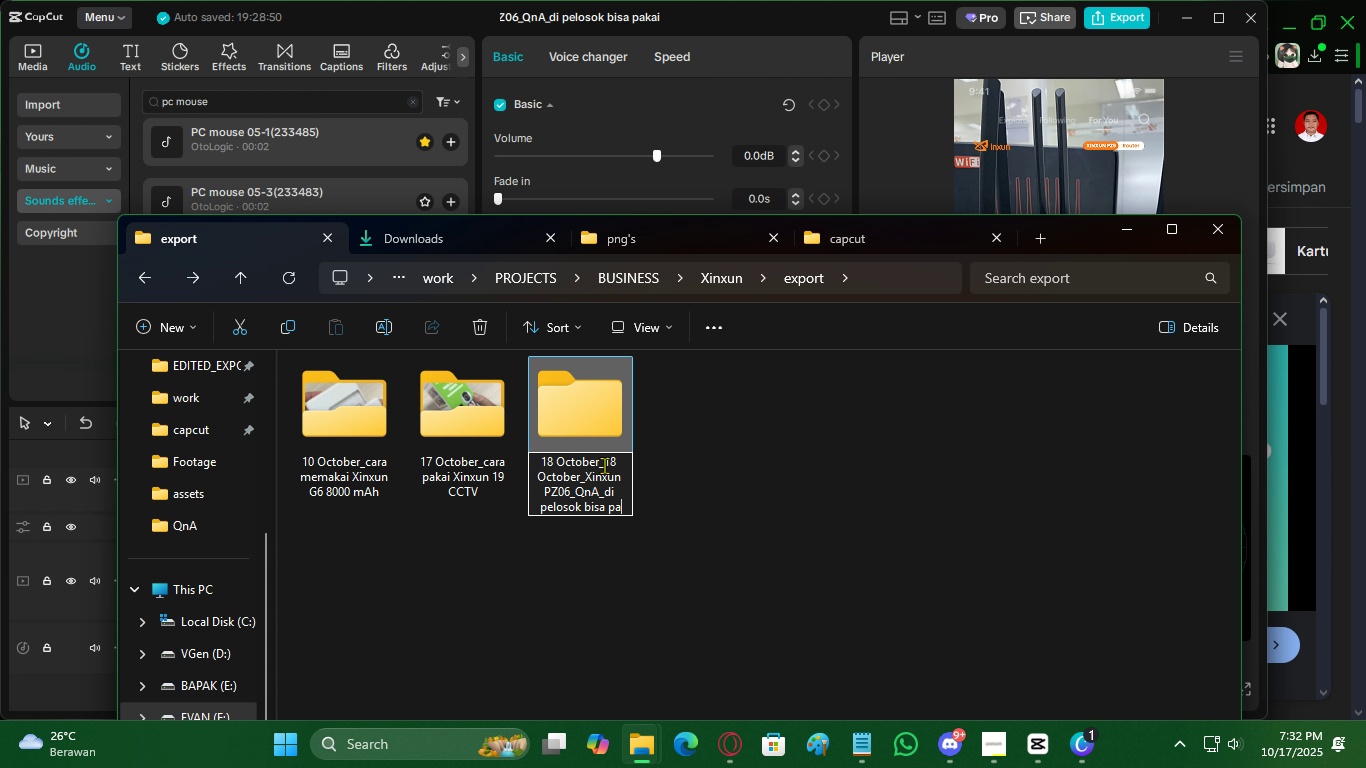 
key(Backspace)
 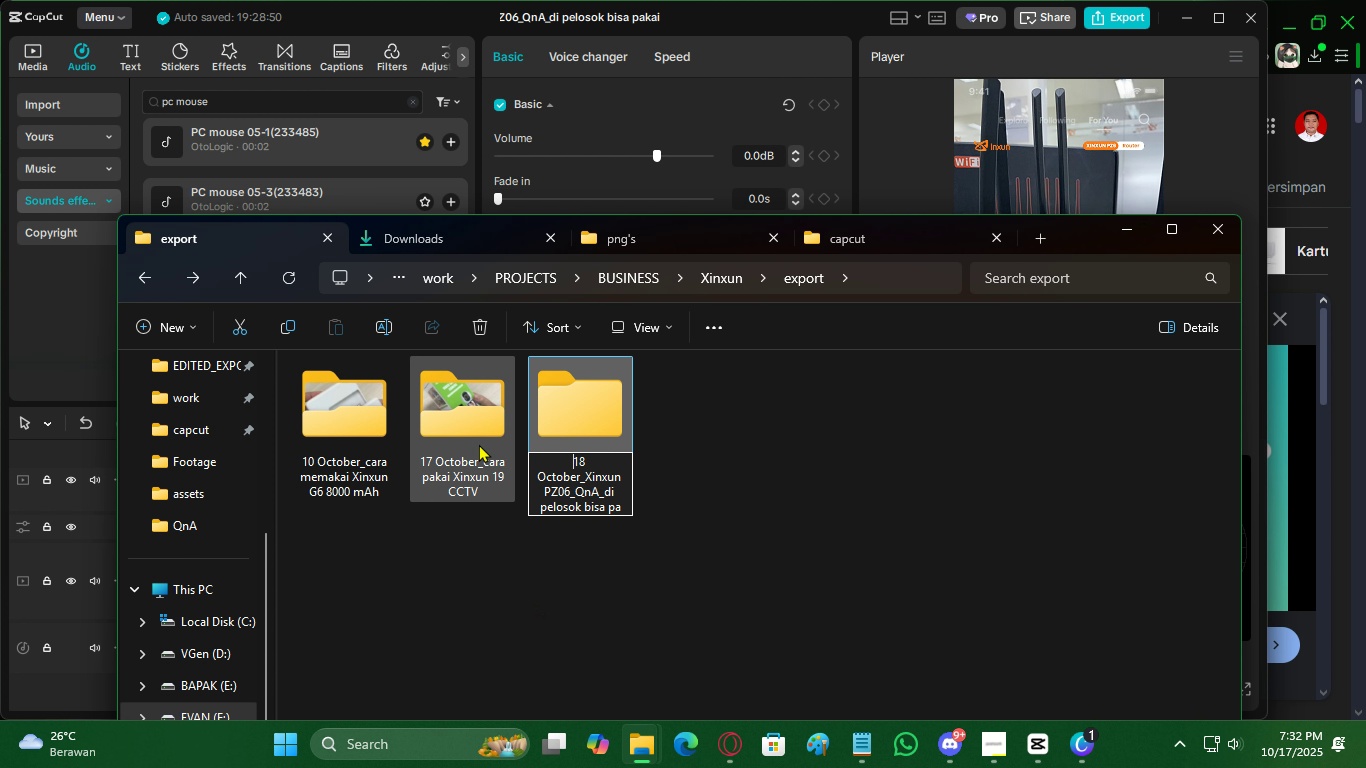 
key(Enter)
 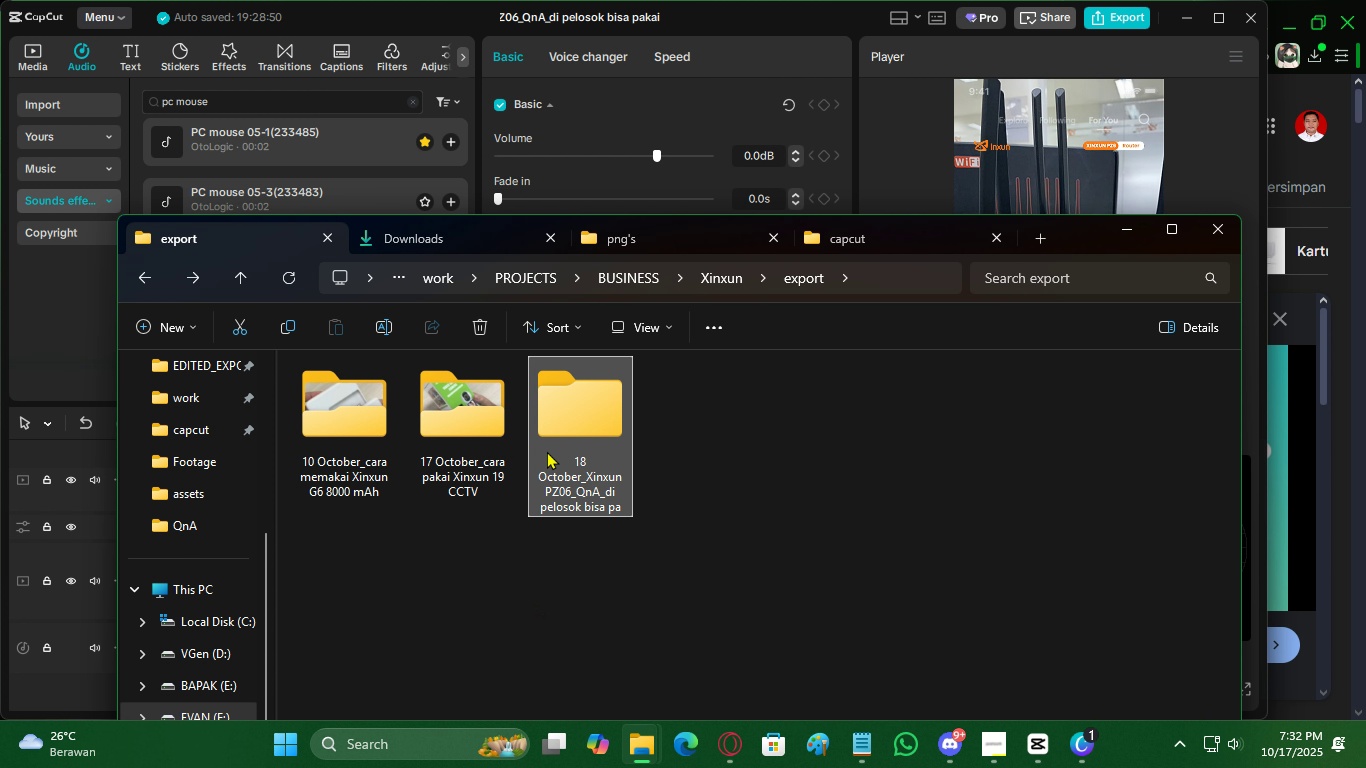 
double_click([548, 451])
 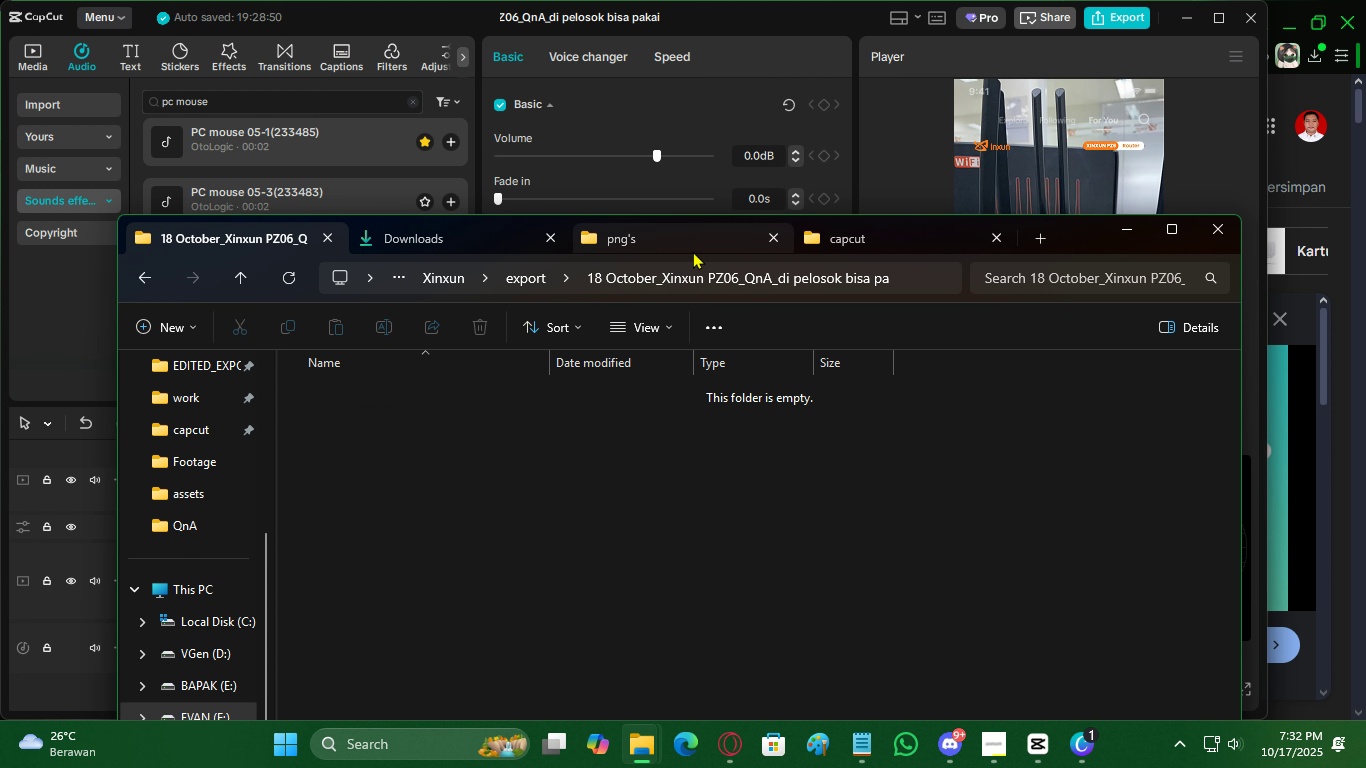 
left_click([693, 251])
 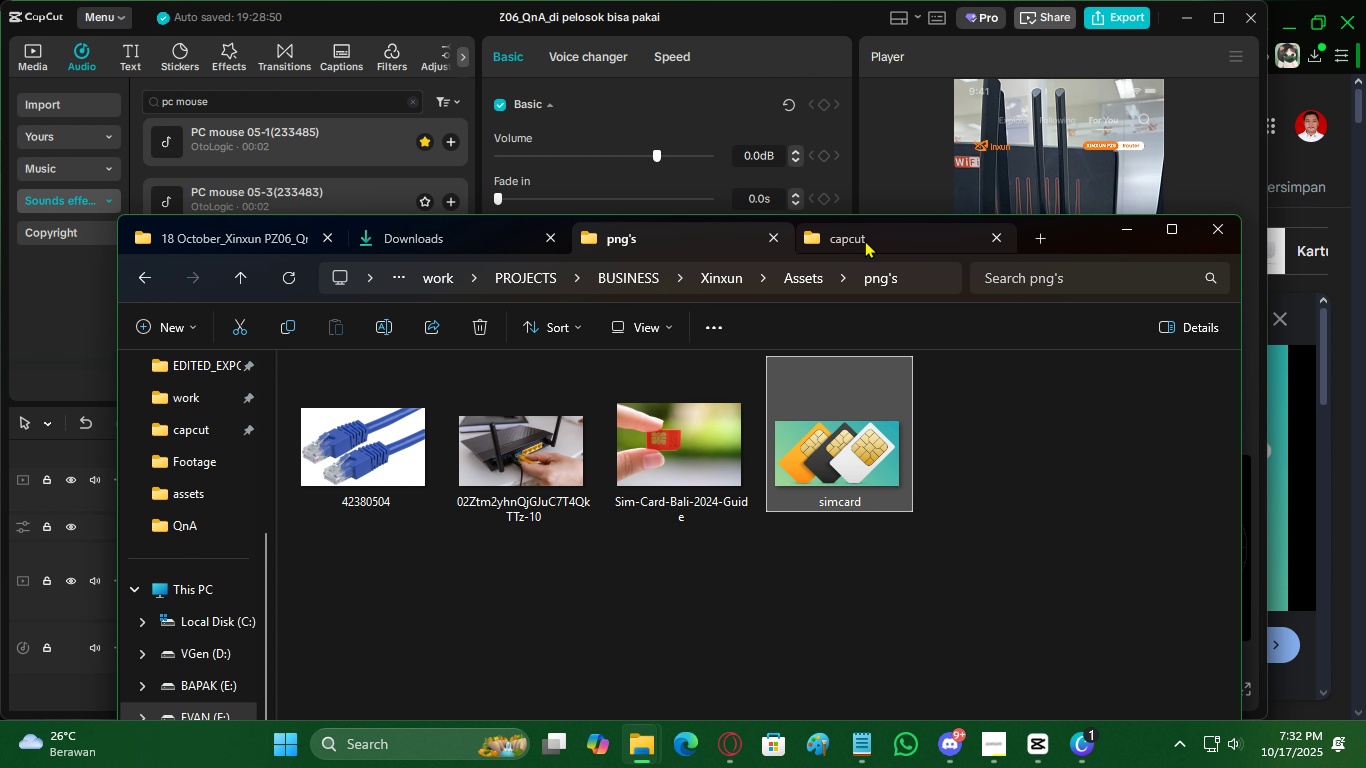 
left_click([865, 240])
 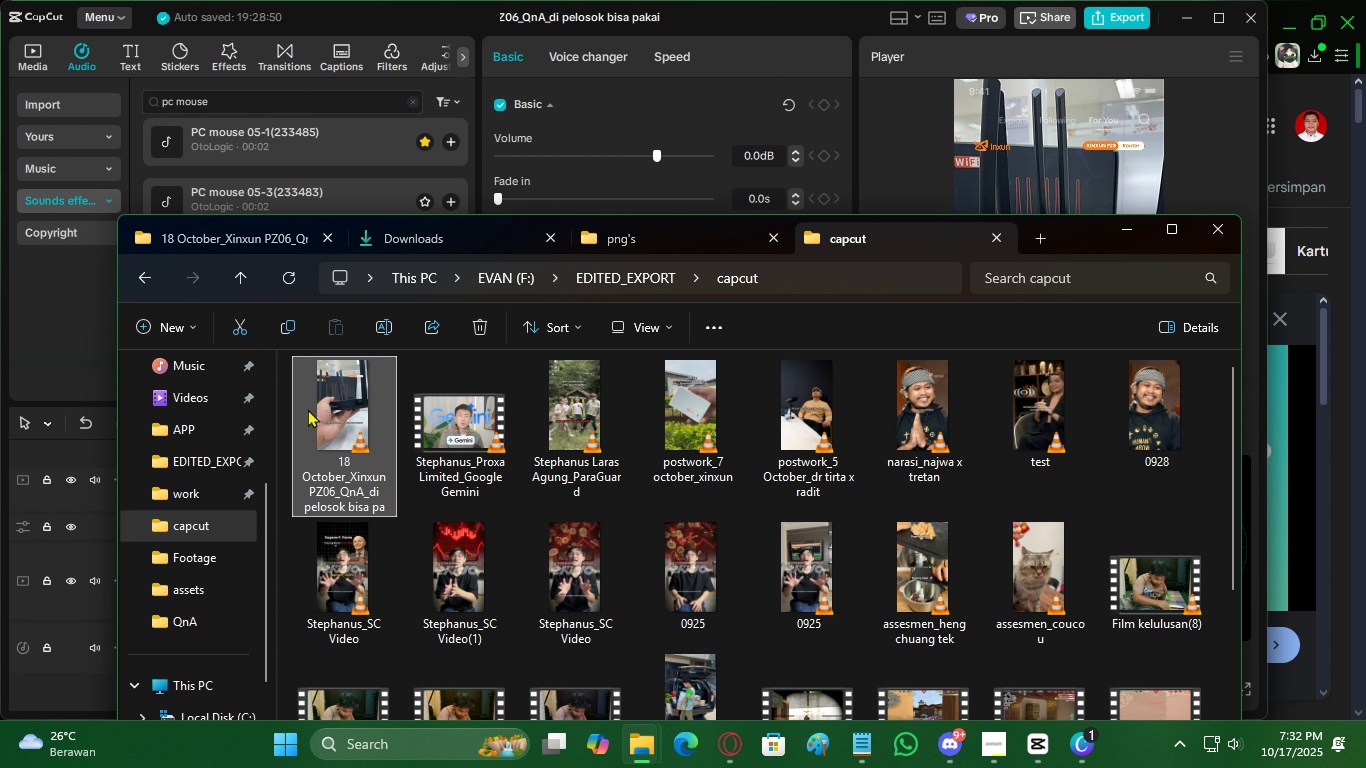 
key(Control+X)
 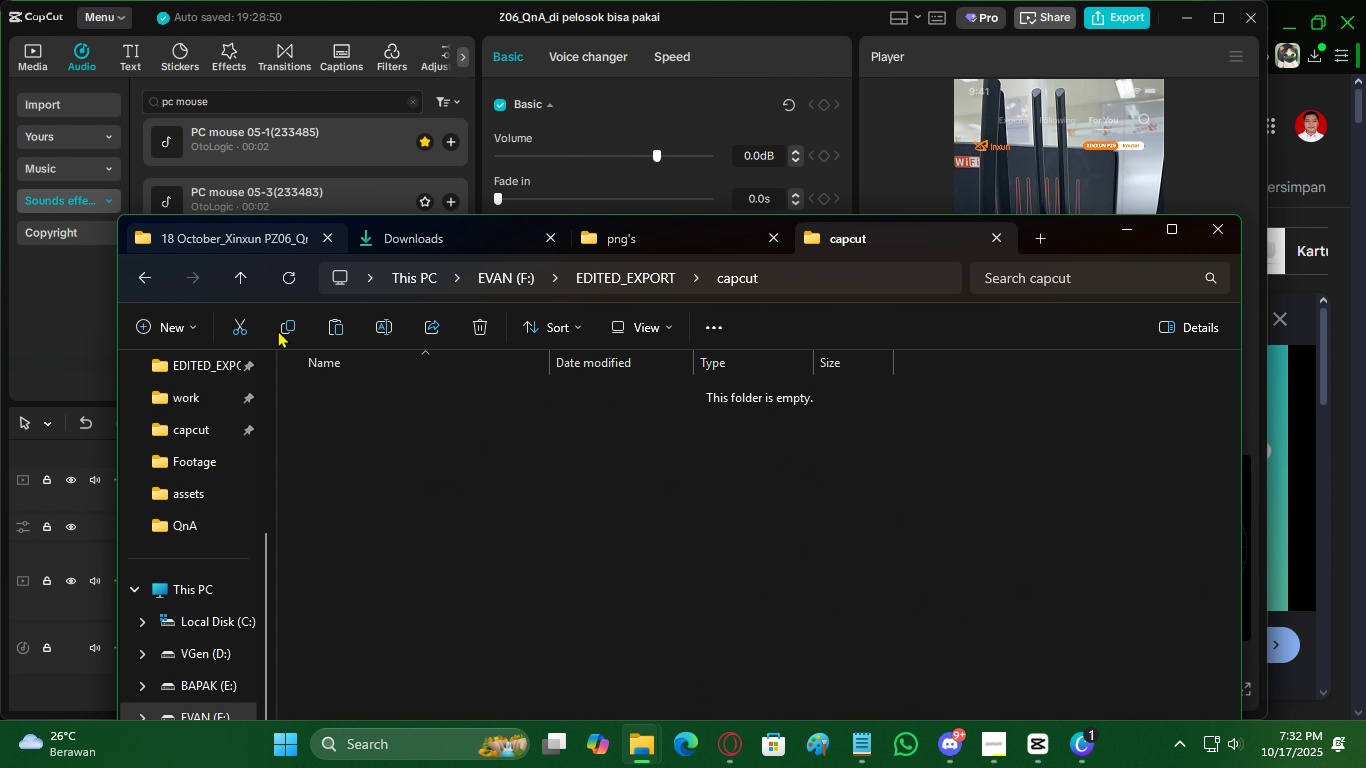 
double_click([458, 481])
 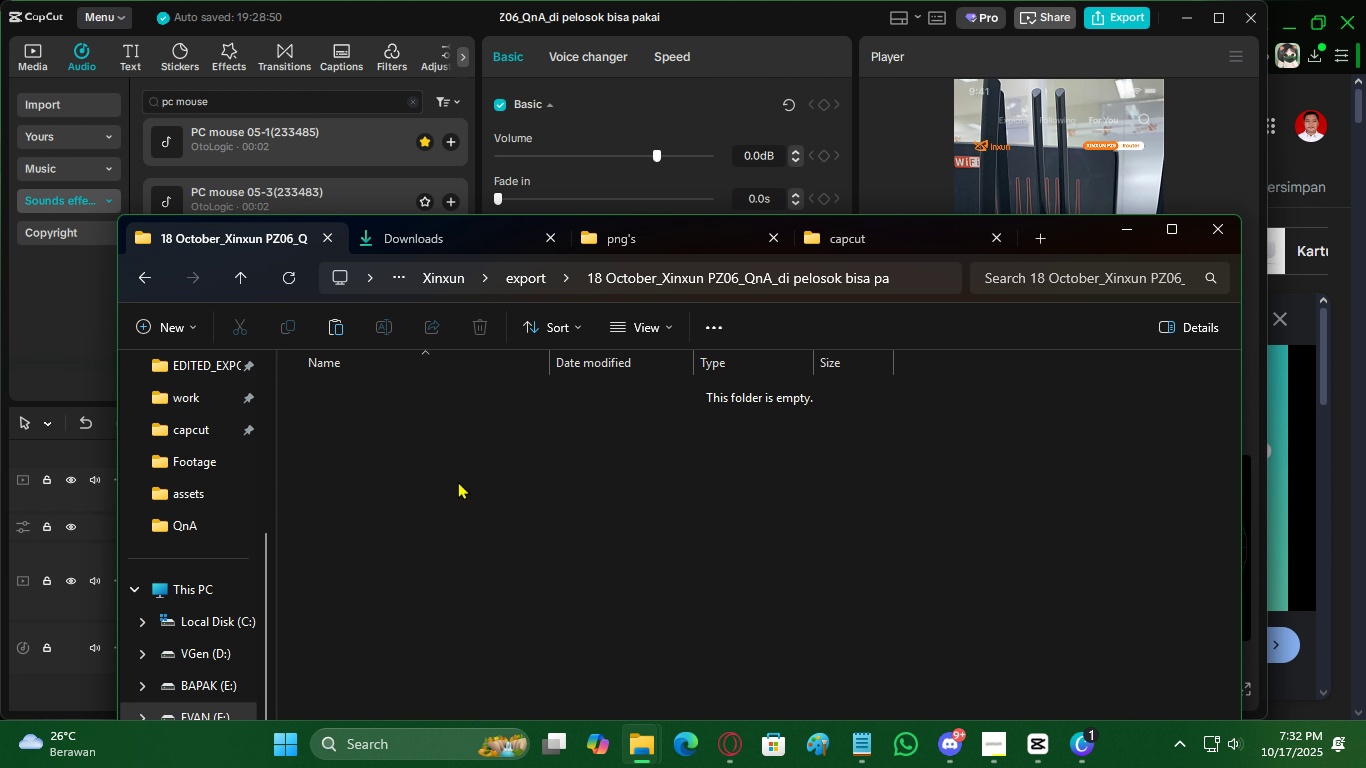 
key(Control+V)
 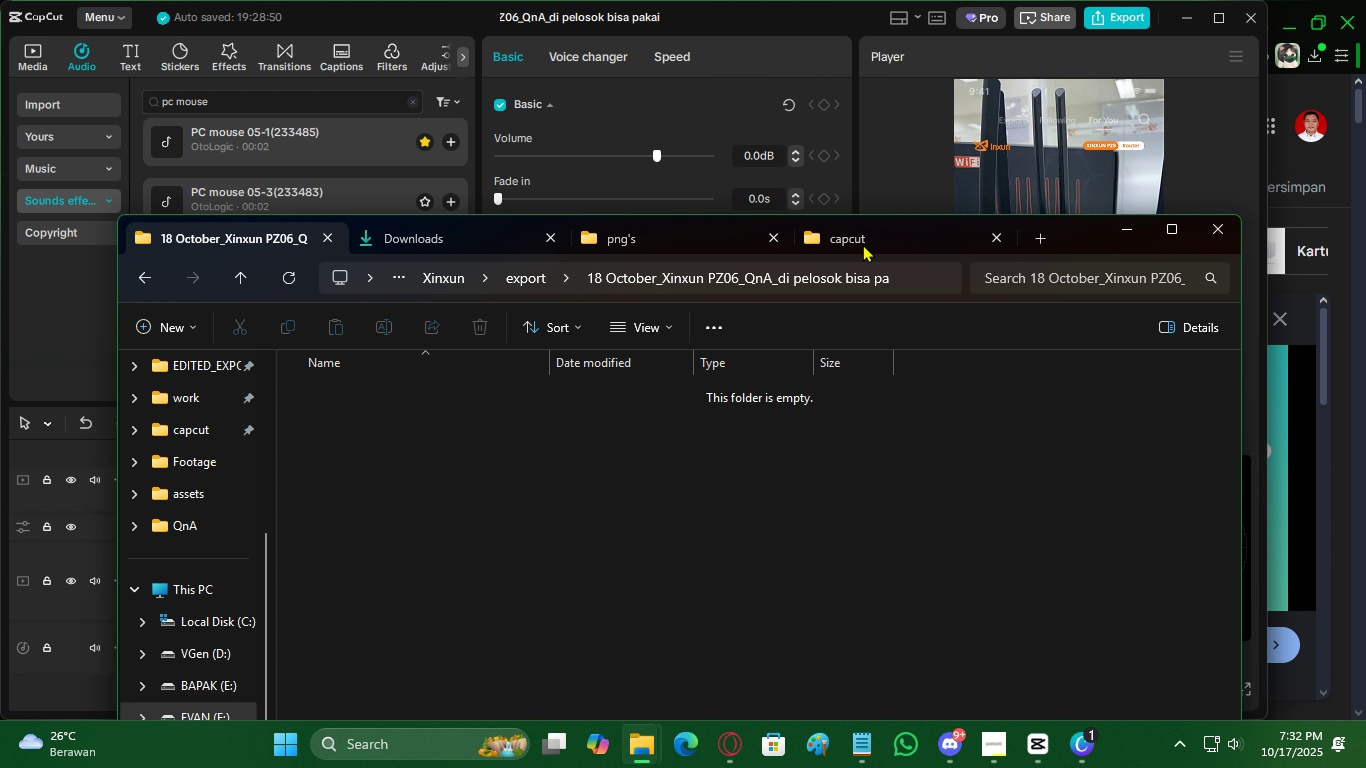 
left_click([867, 243])
 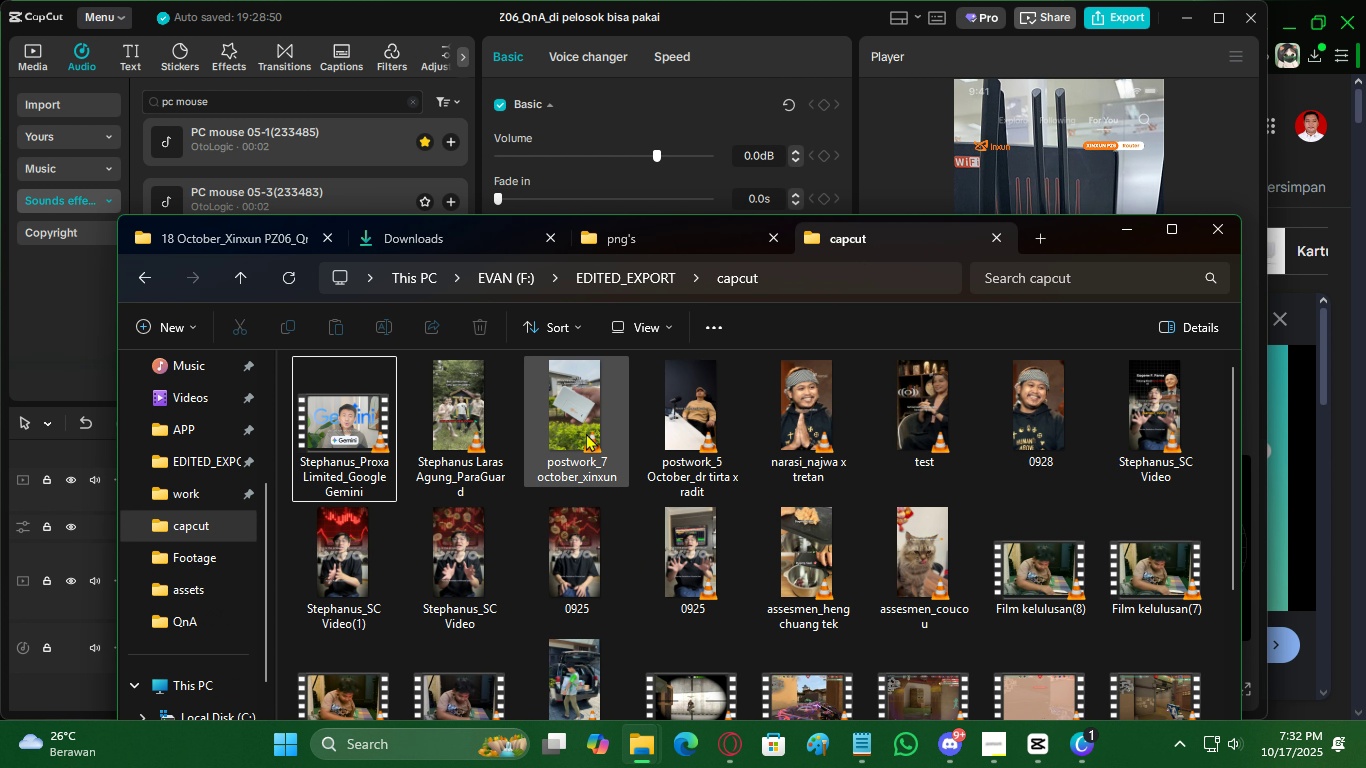 
left_click([577, 433])
 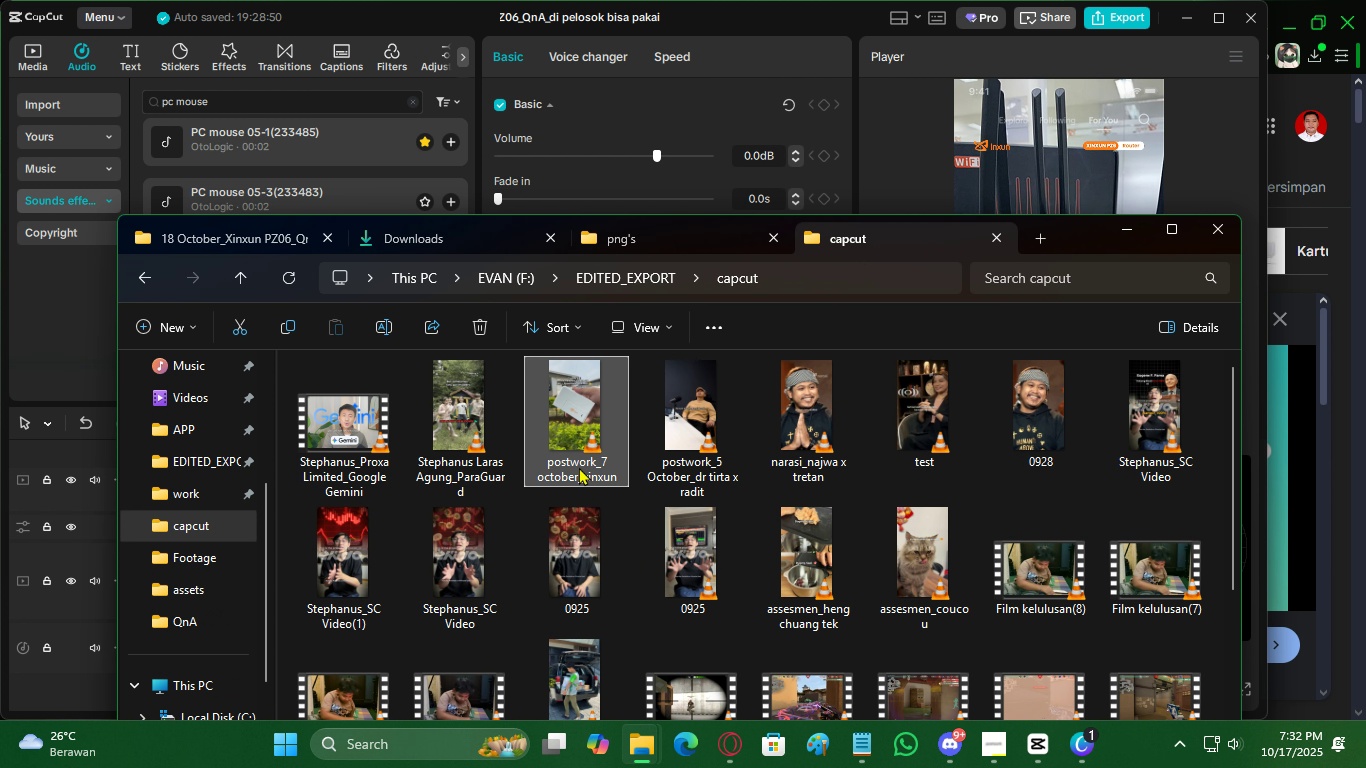 
key(Control+X)
 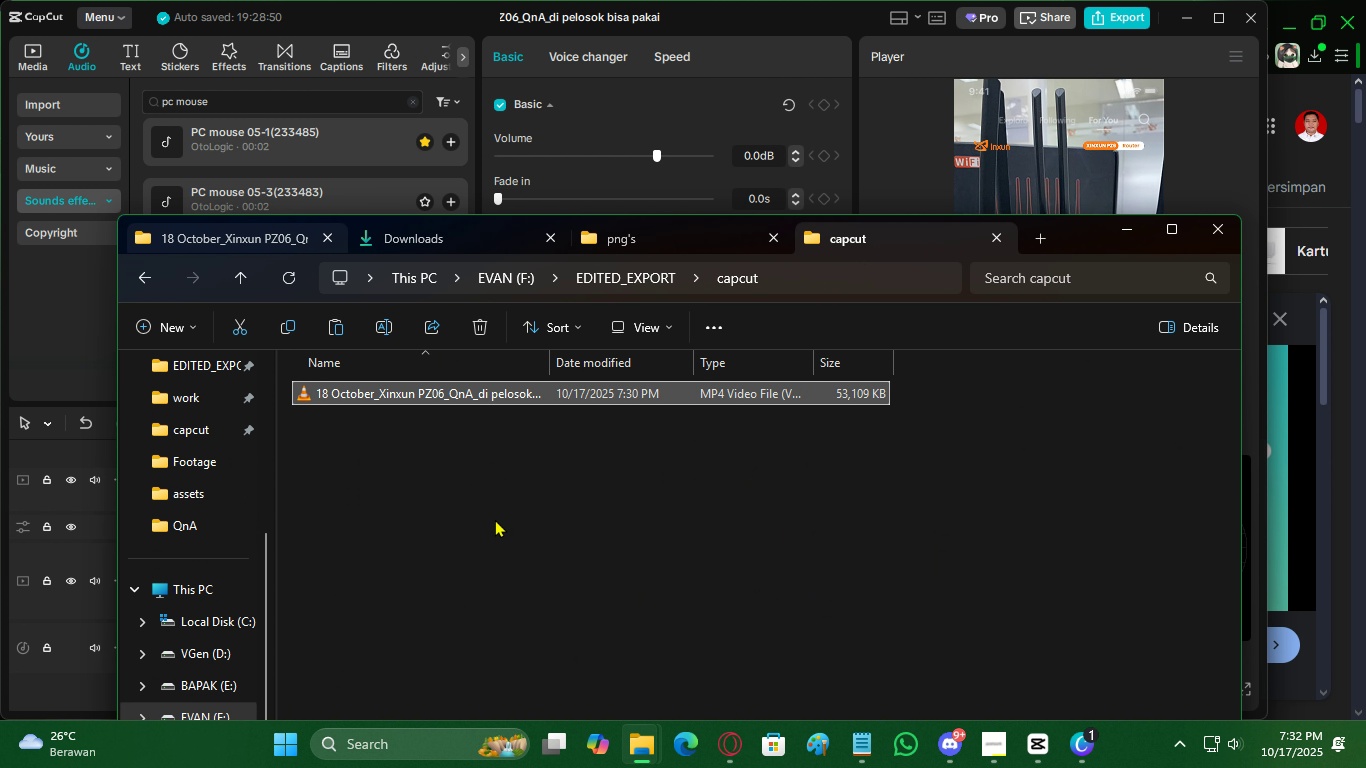 
double_click([501, 524])
 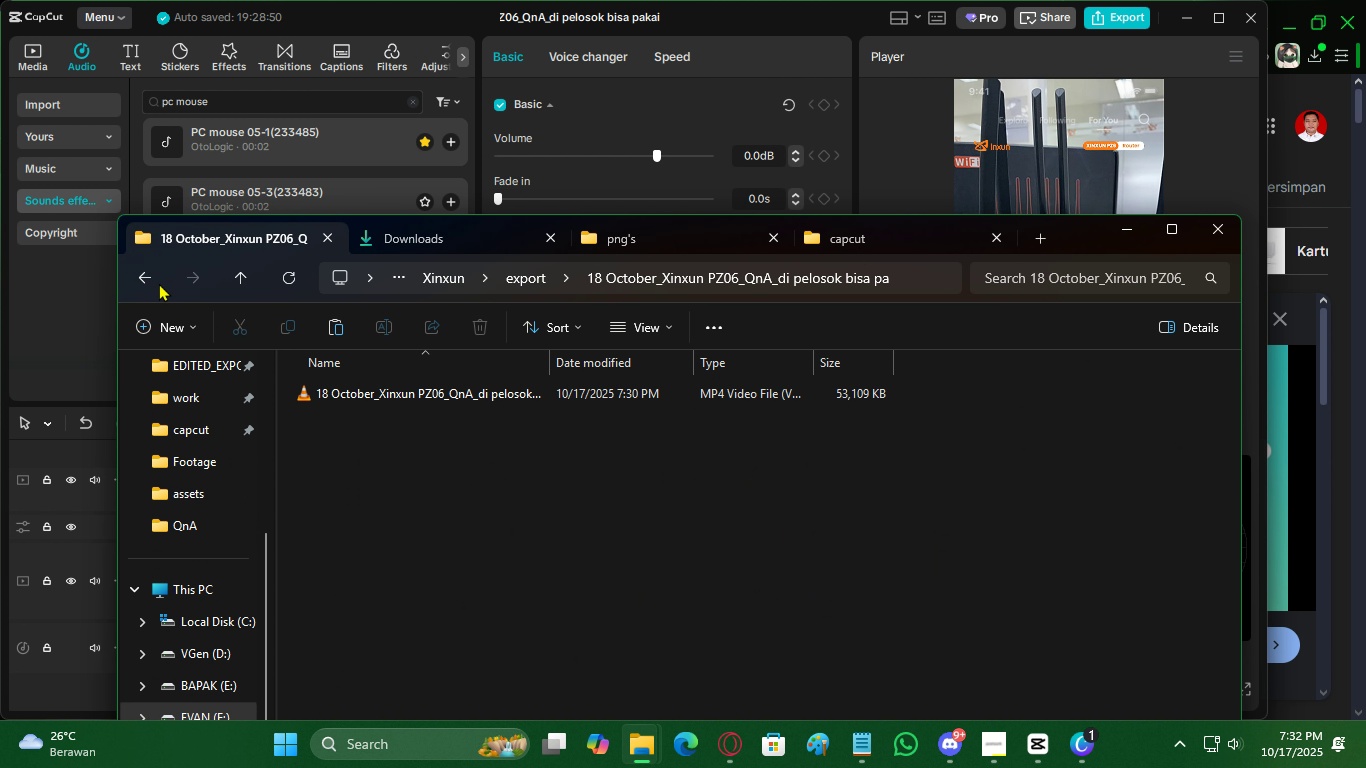 
left_click([159, 283])
 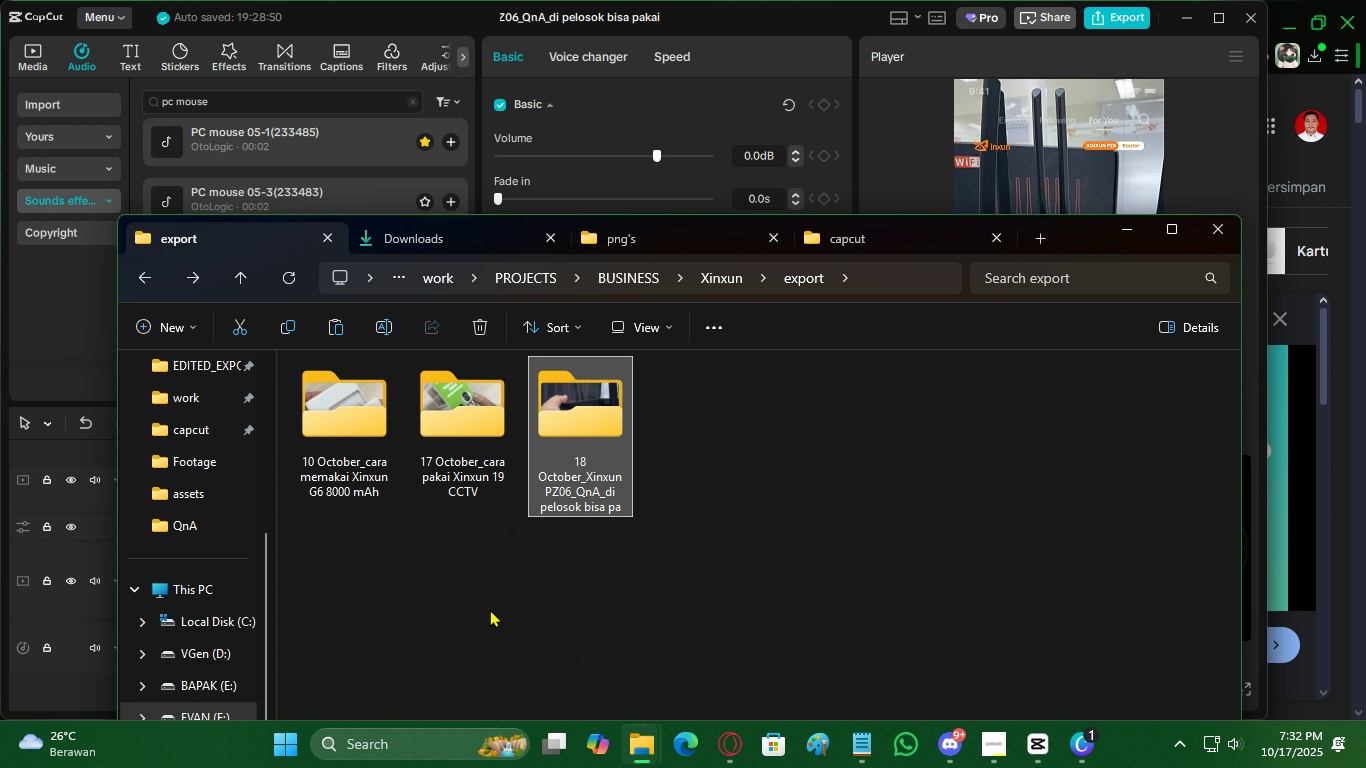 
left_click([490, 609])
 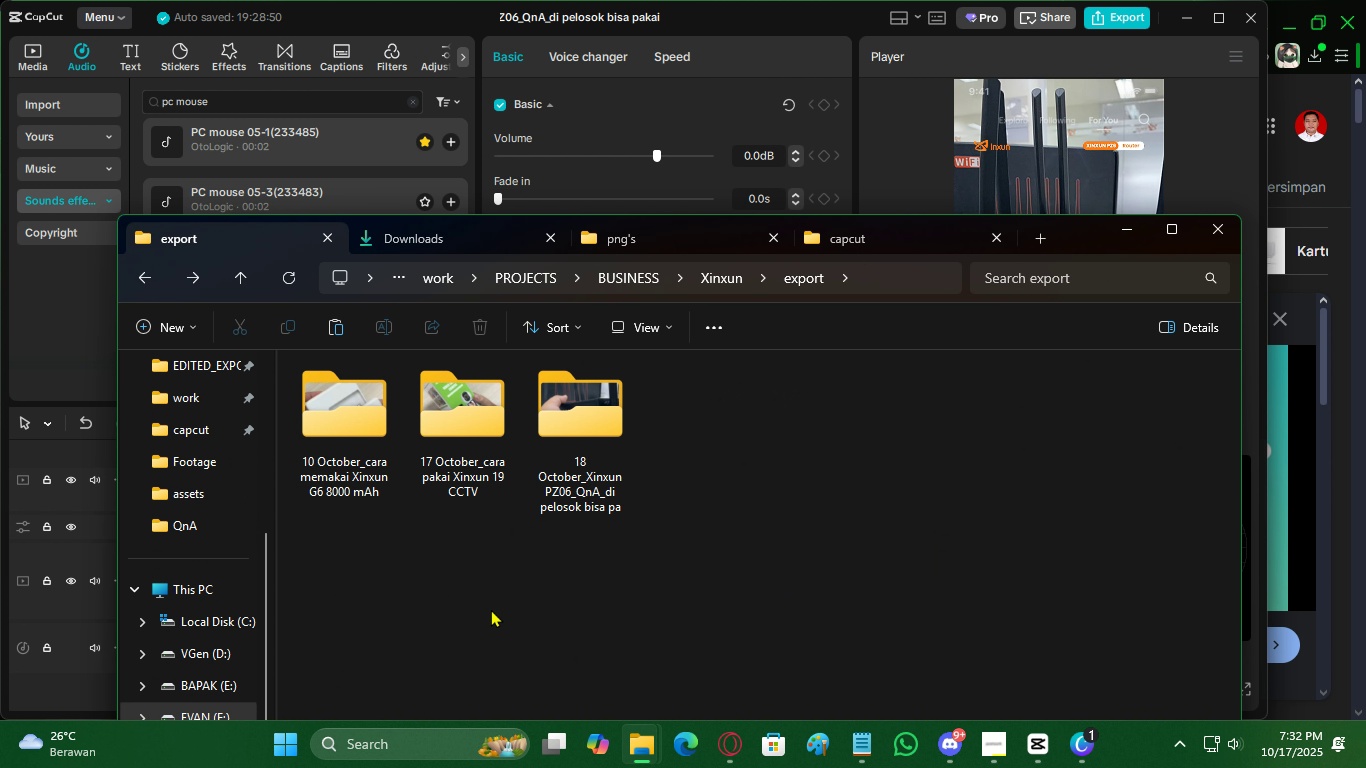 
key(Control+Shift+N)
 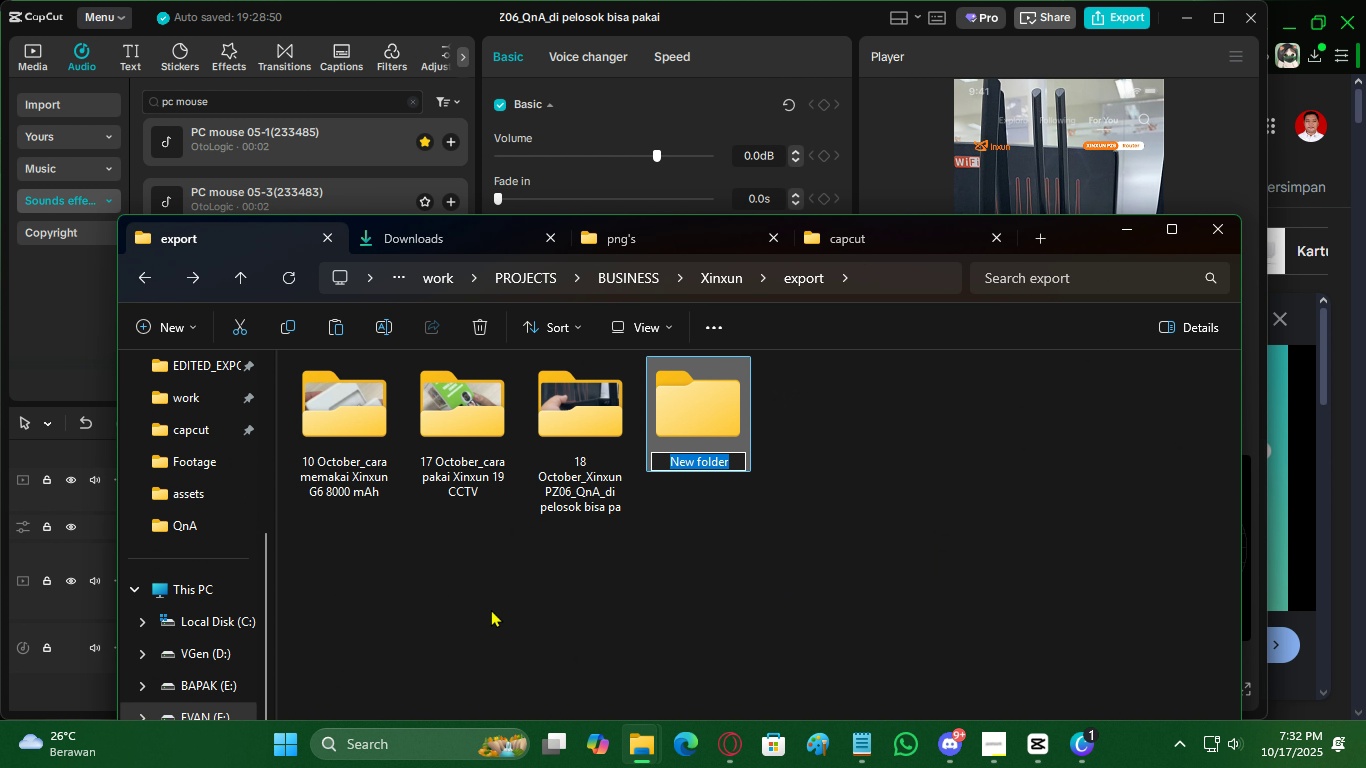 
type(7 Ob)
key(Backspace)
type(ctober_Xinxun G6 9)
key(Backspace)
type(8000 M)
key(Backspace)
type(mAh)
 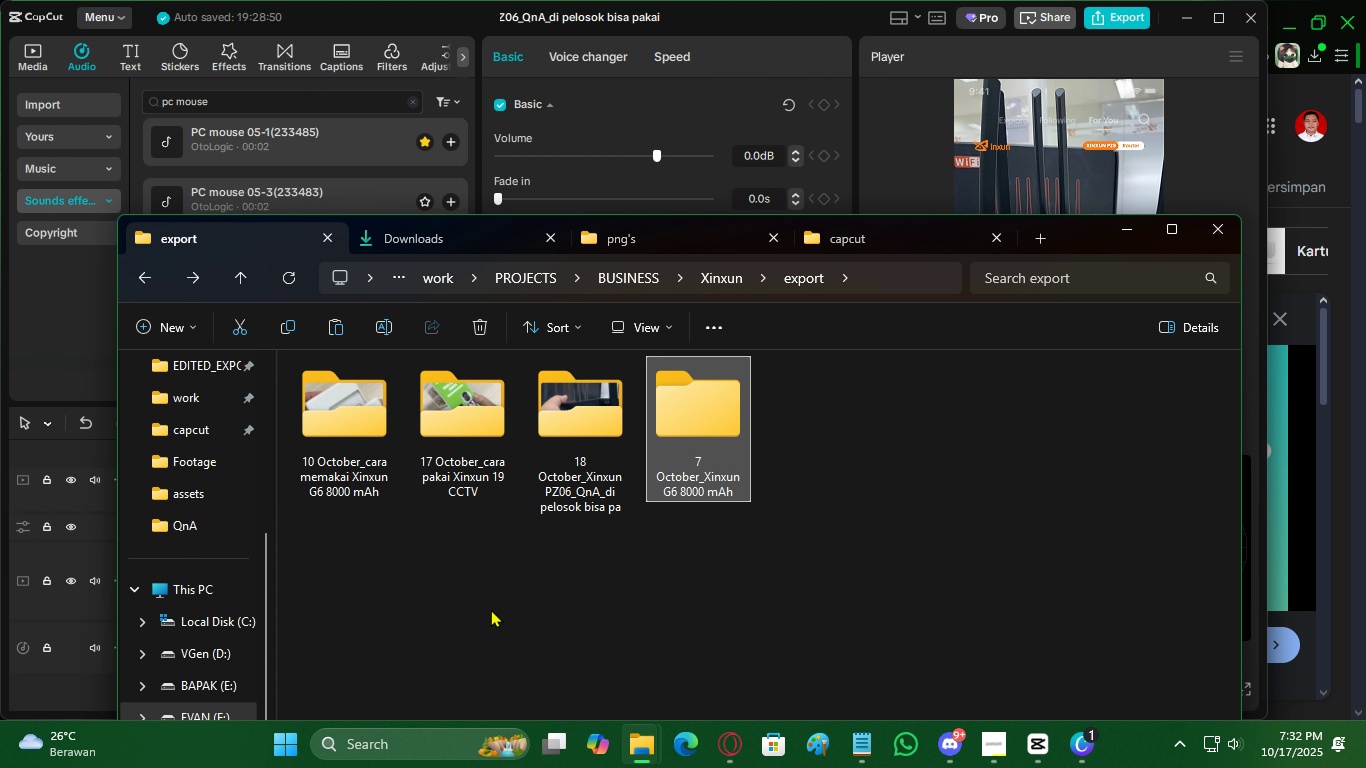 
 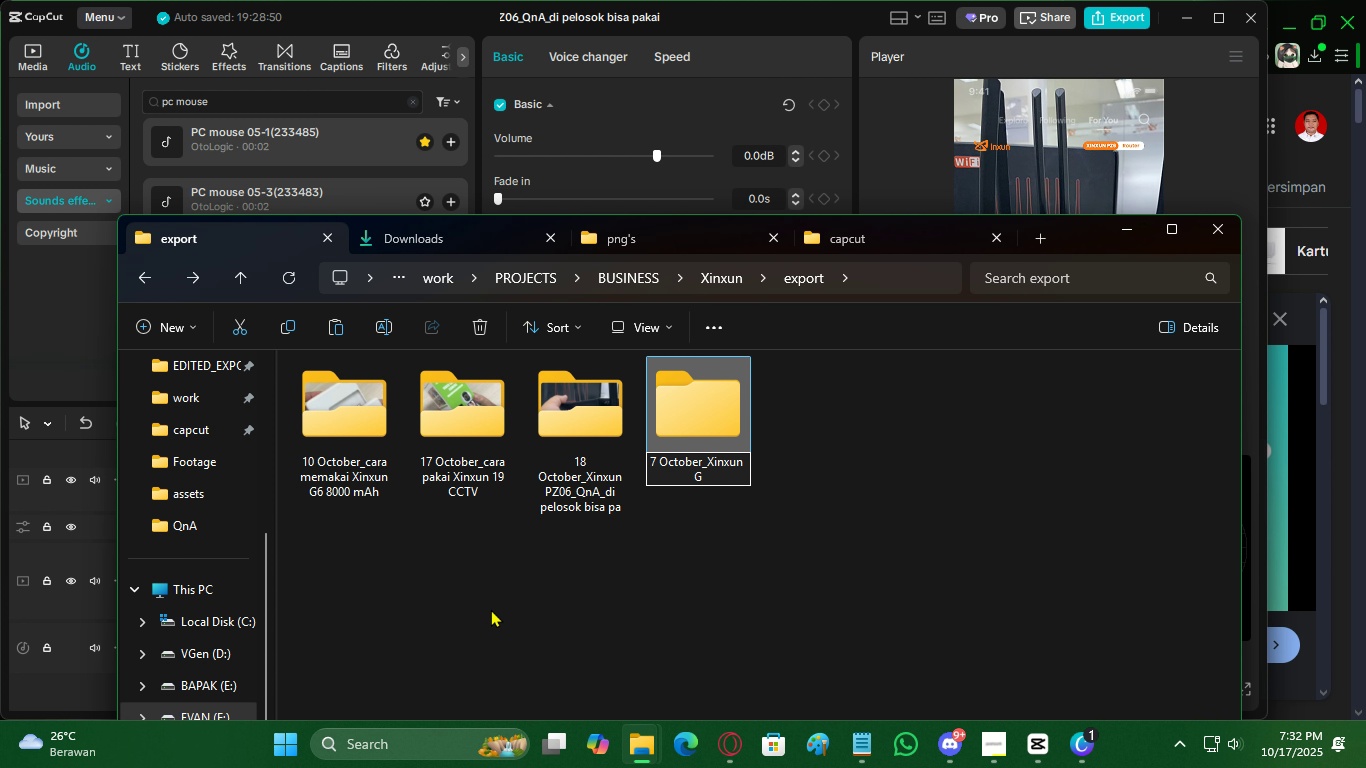 
key(Control+ControlLeft)
 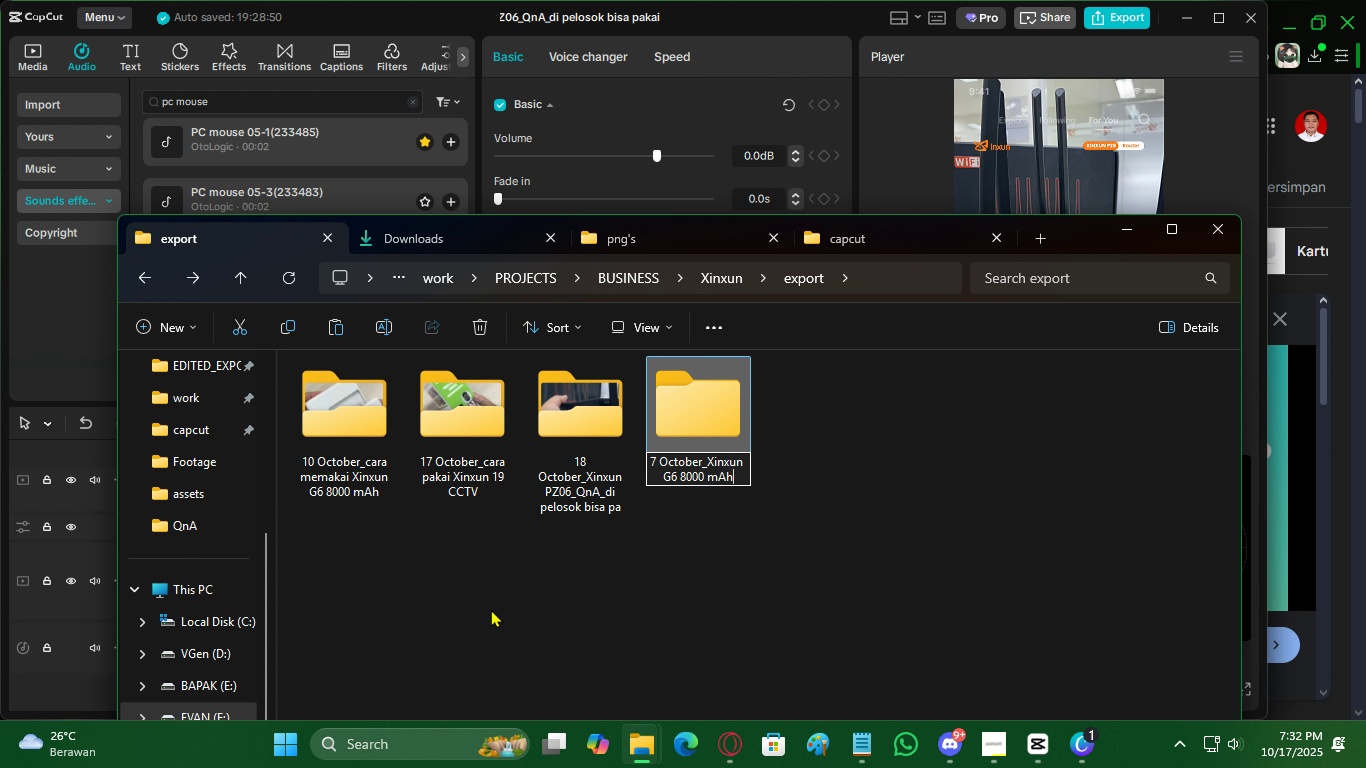 
key(Control+Enter)
 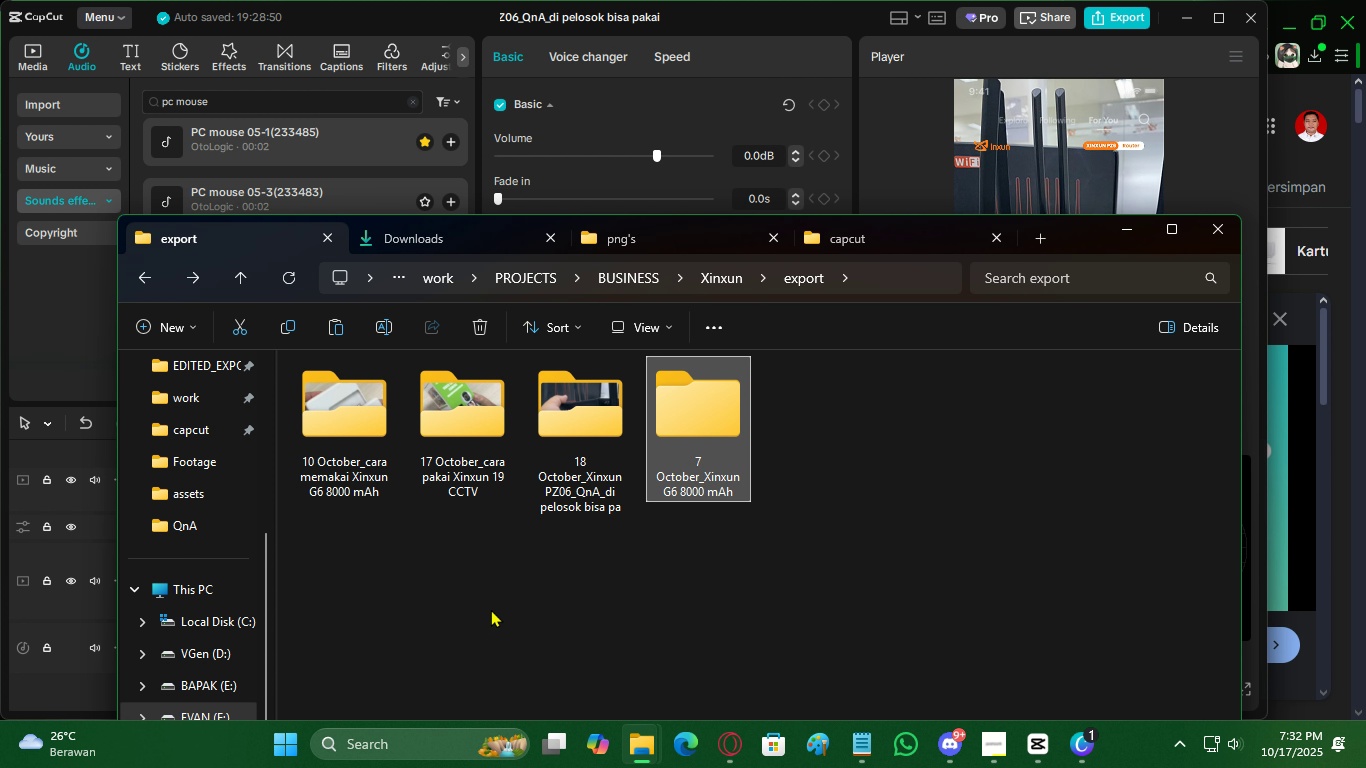 
key(Enter)
 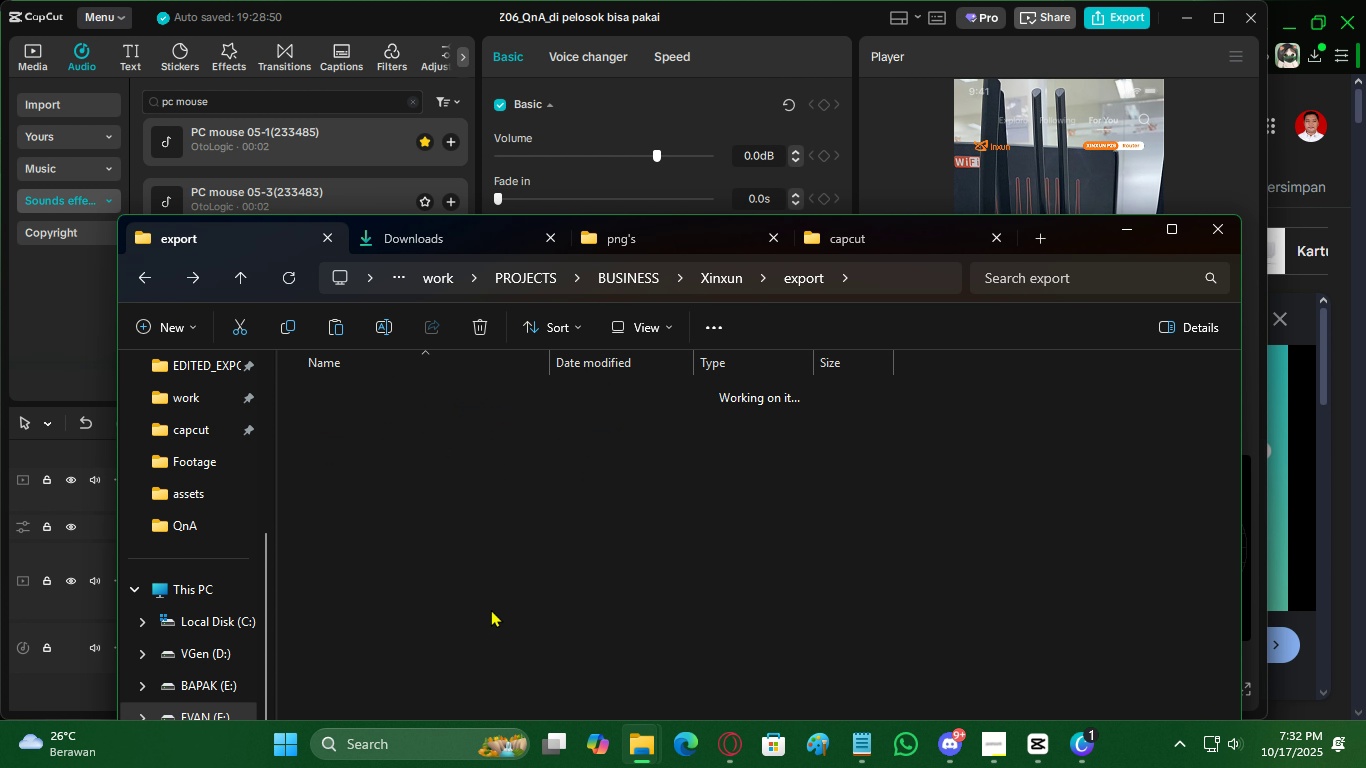 
key(Control+V)
 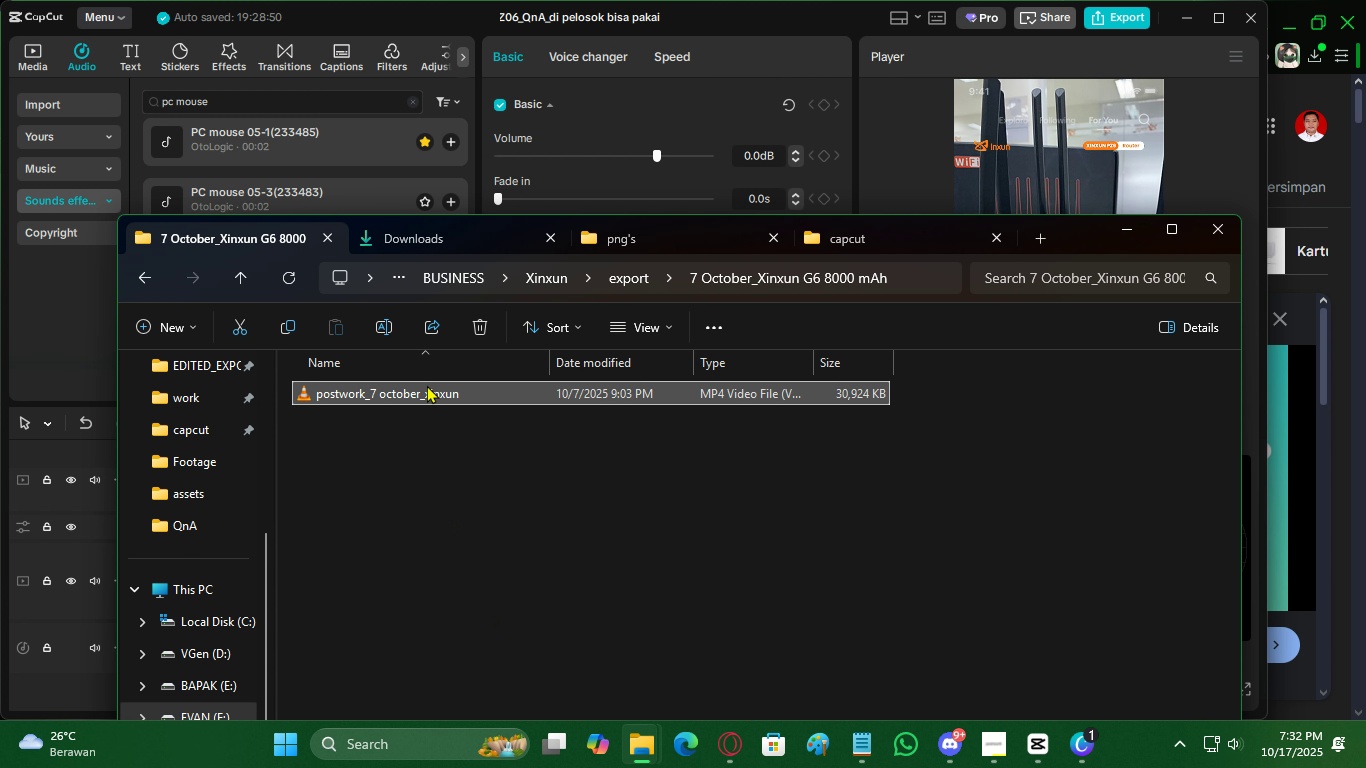 
double_click([427, 382])
 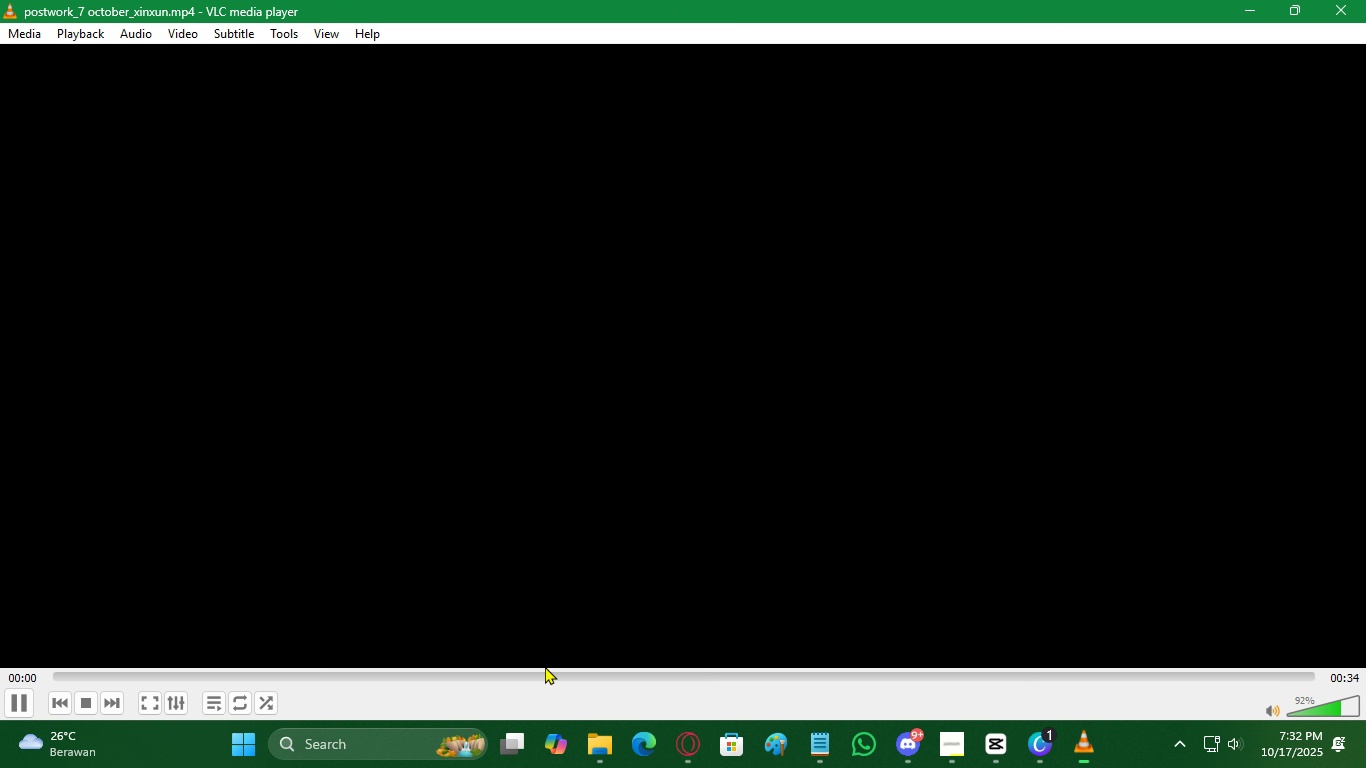 
left_click([545, 677])
 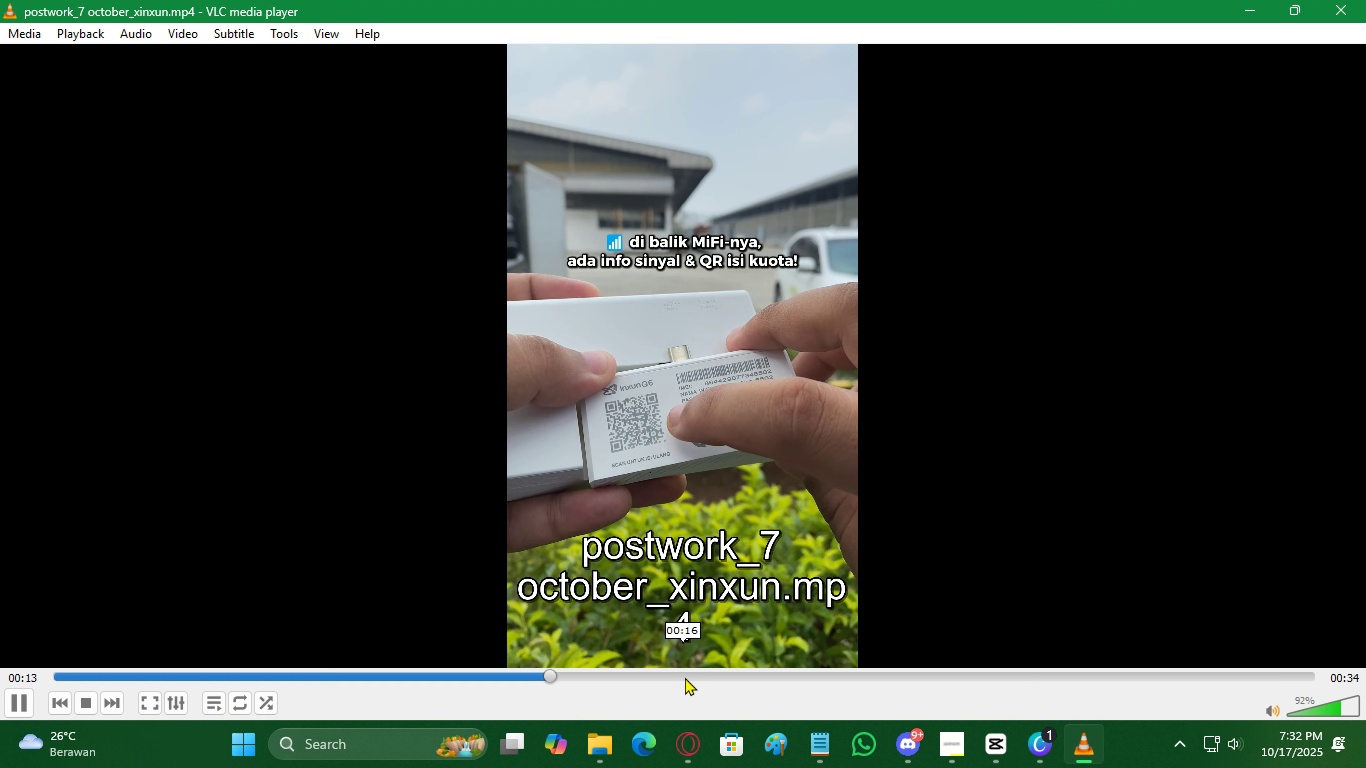 
left_click([707, 676])
 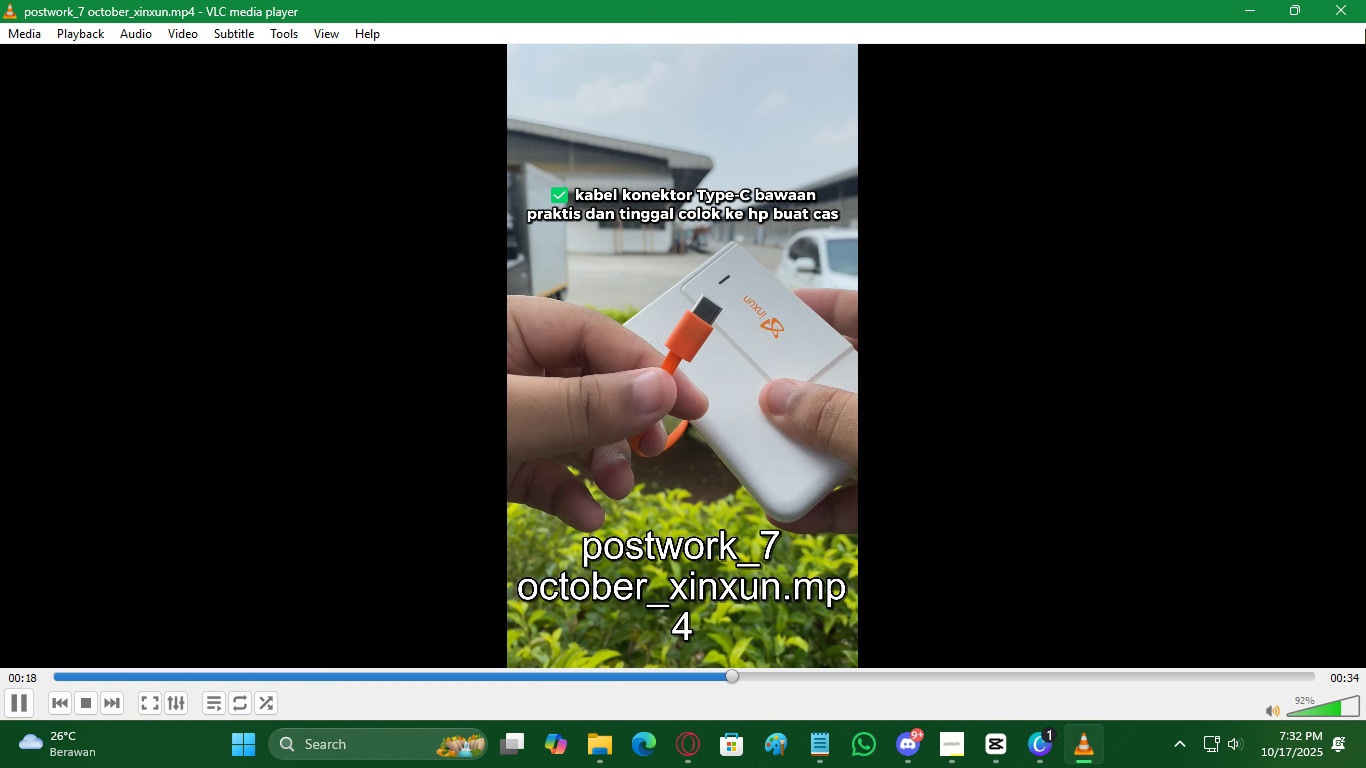 
left_click([1365, 16])
 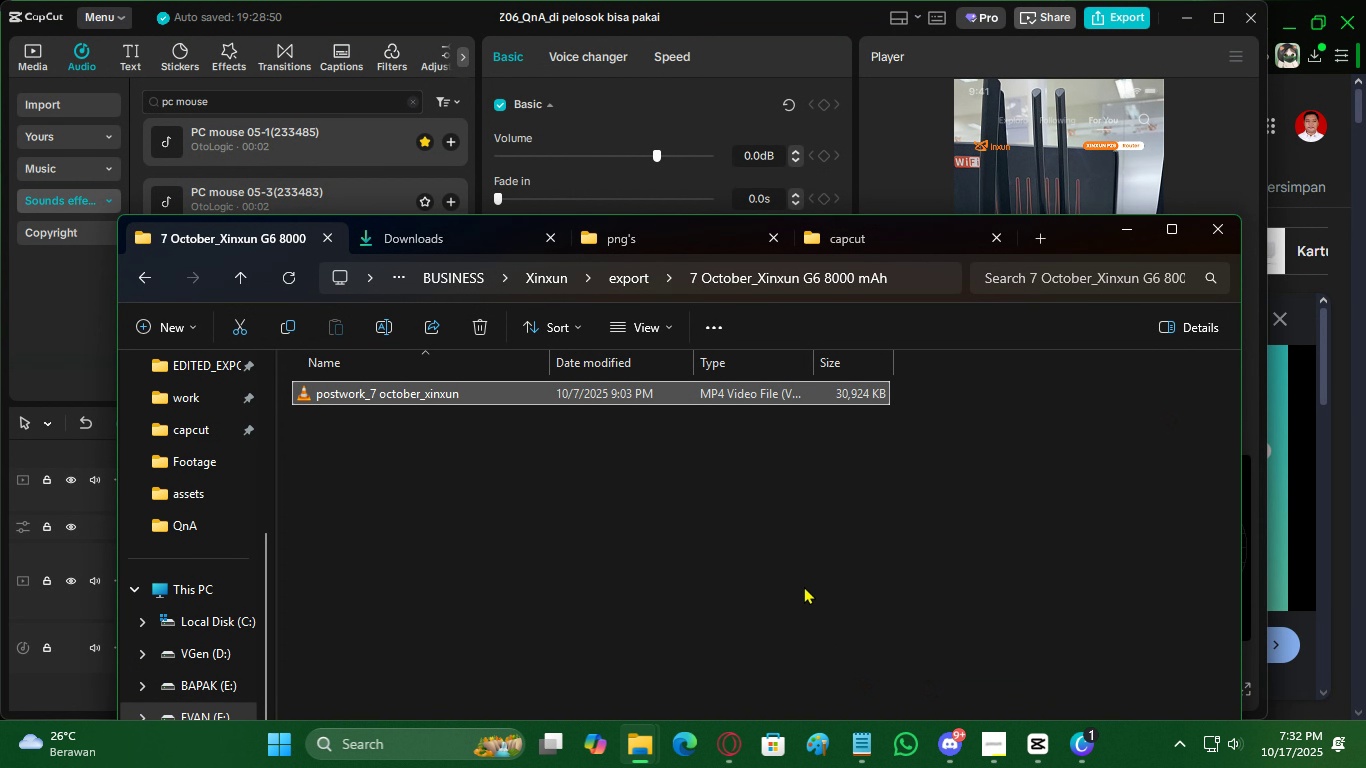 
left_click([803, 584])
 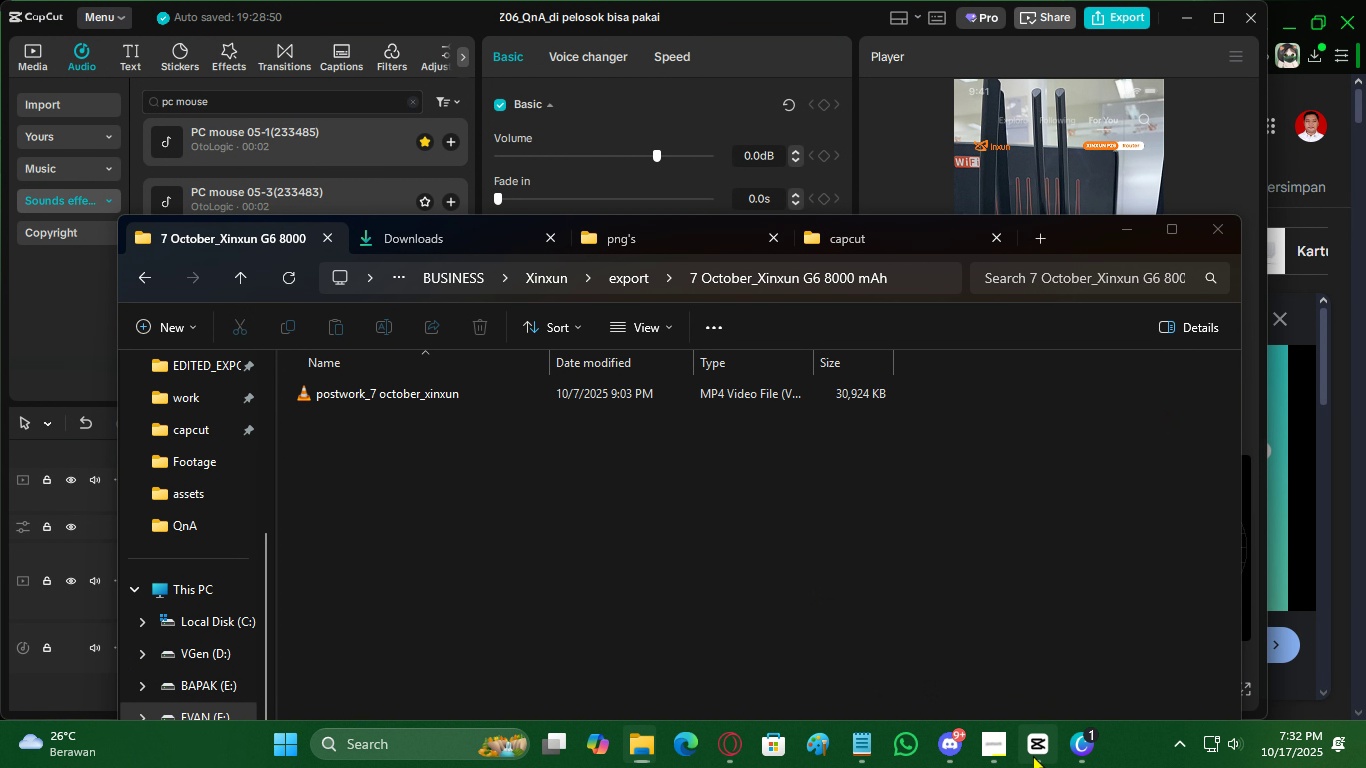 
left_click([1033, 755])
 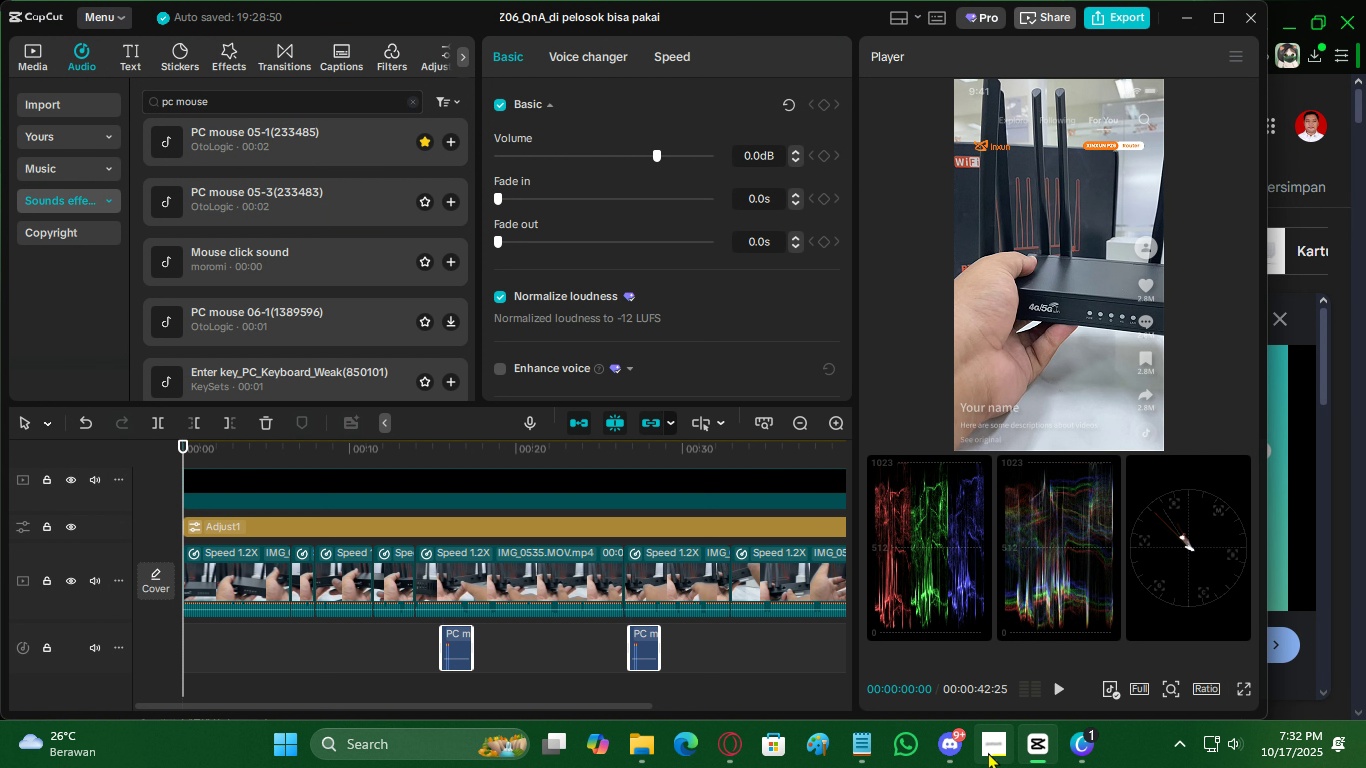 
left_click([988, 752])
 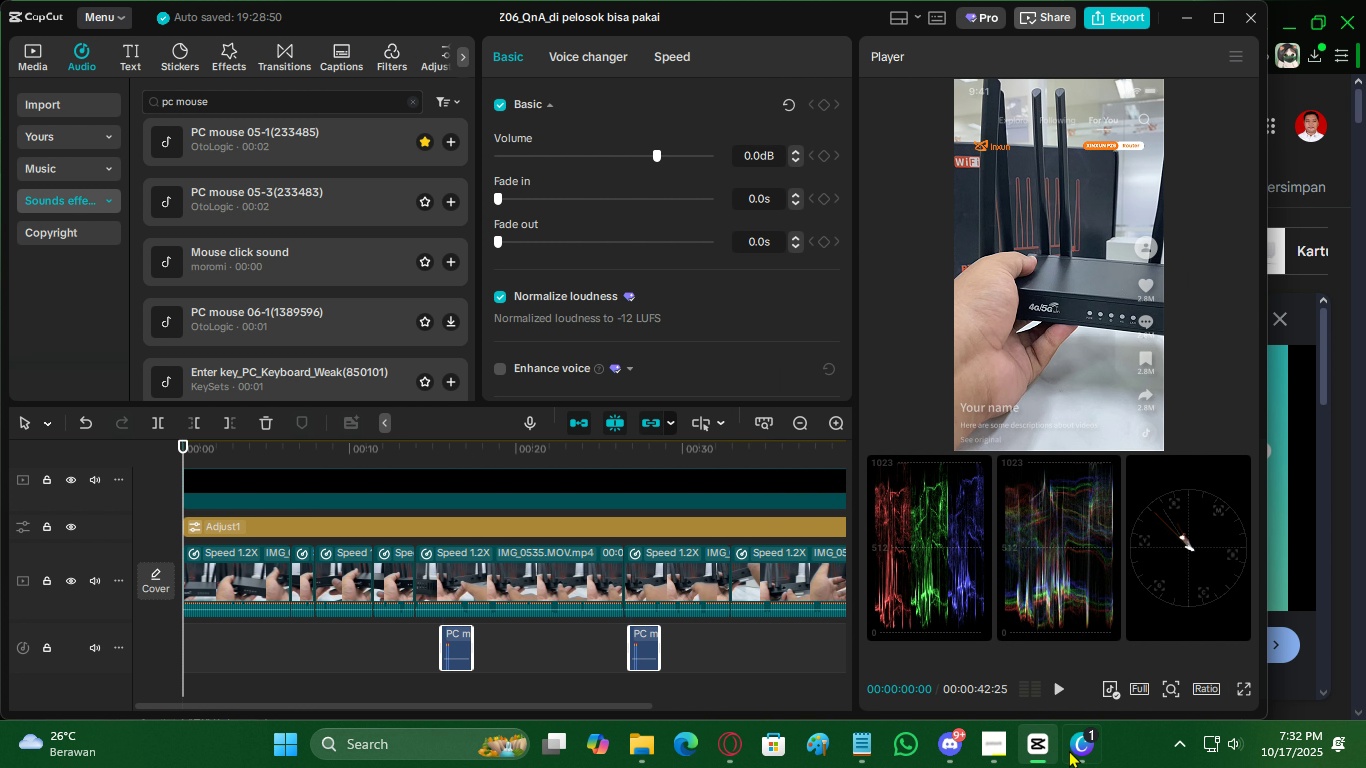 
left_click([1075, 750])
 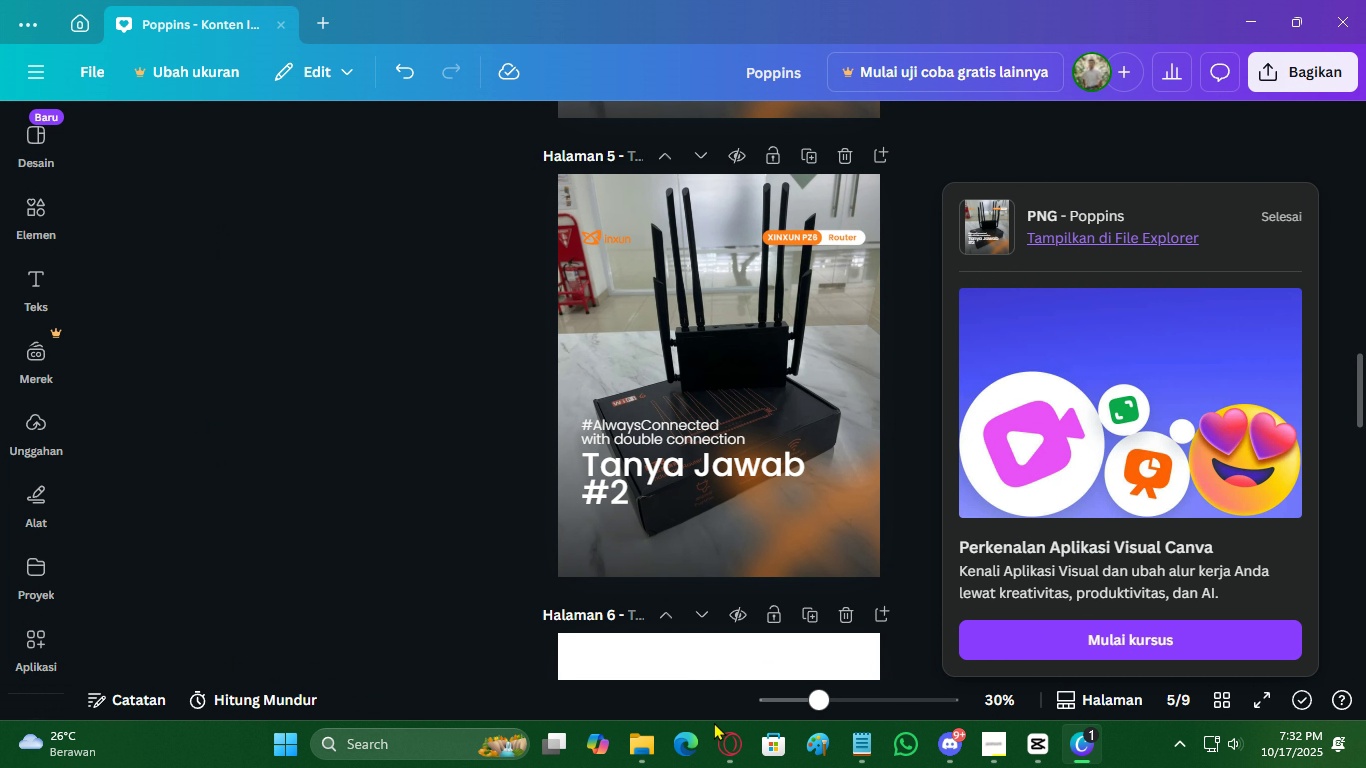 
left_click([638, 744])
 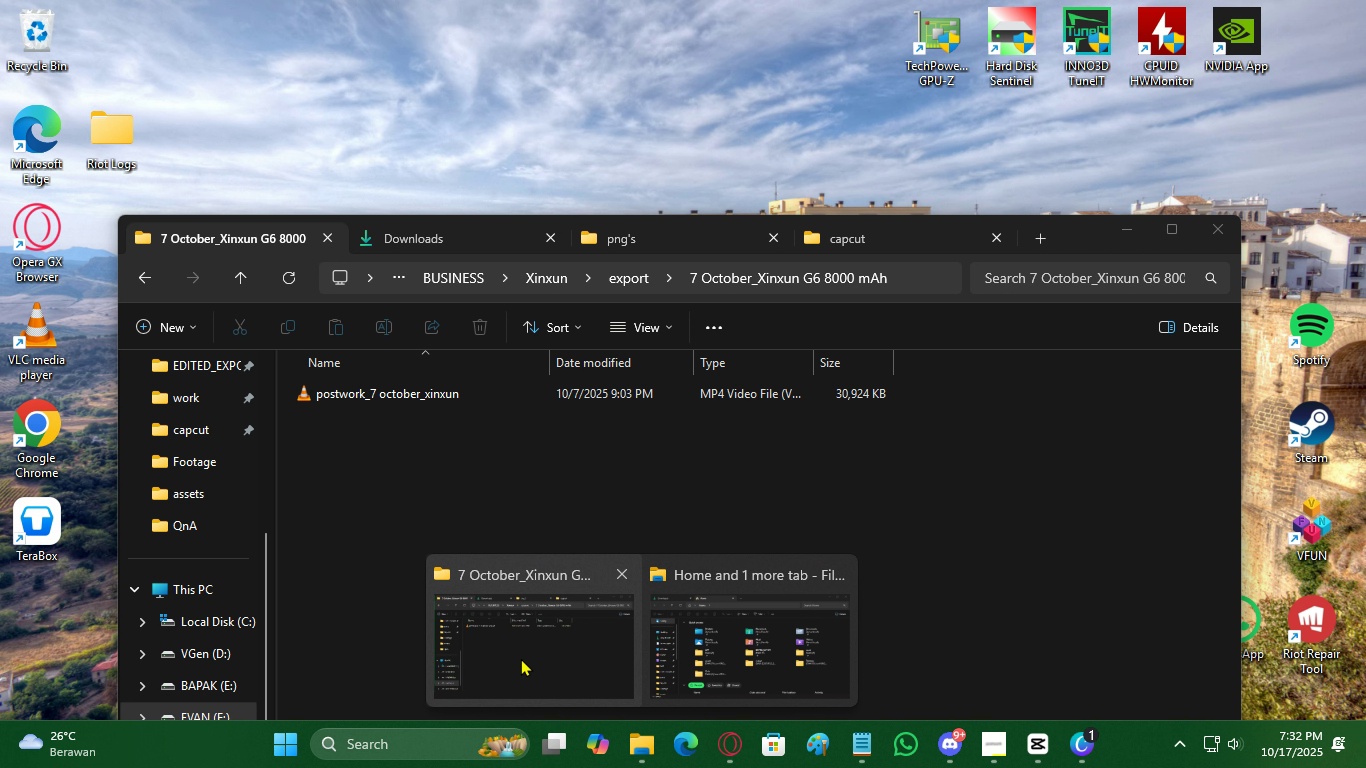 
left_click([521, 658])
 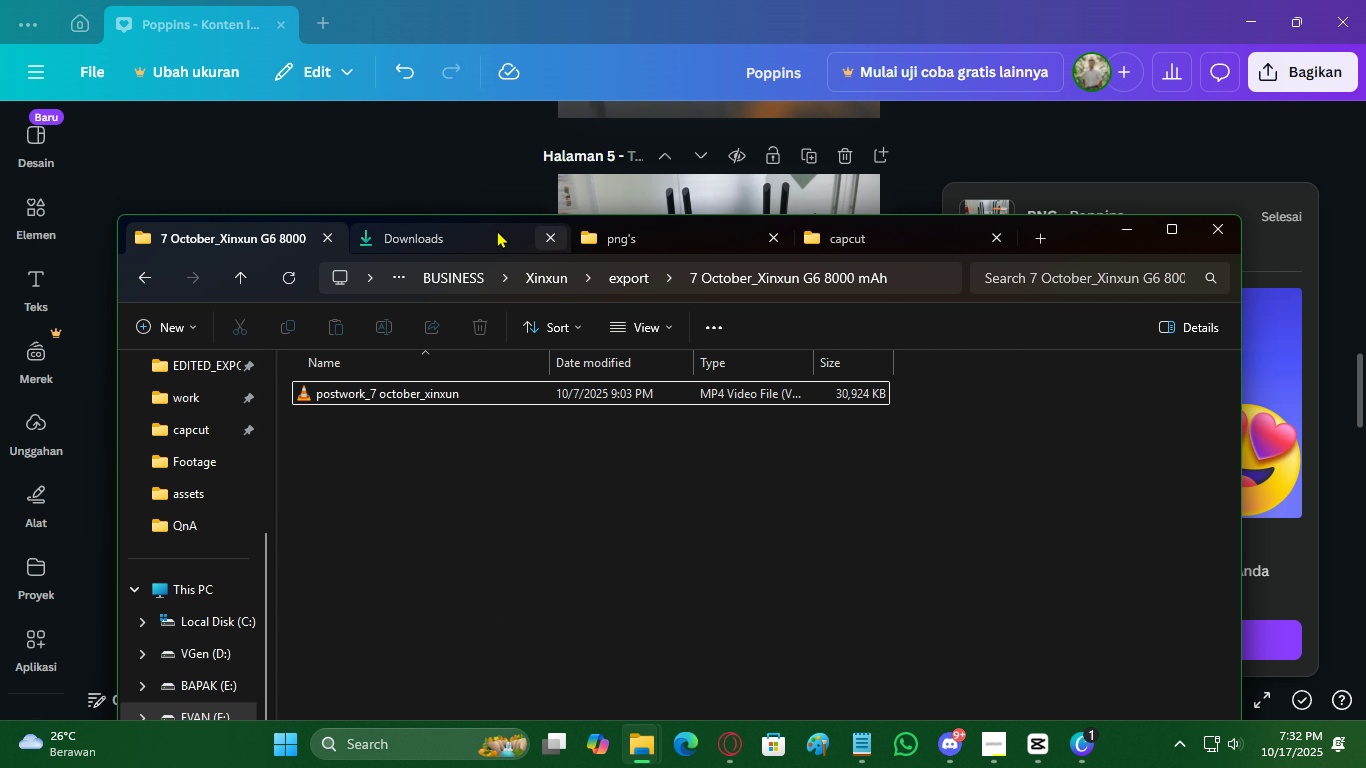 
left_click([437, 230])
 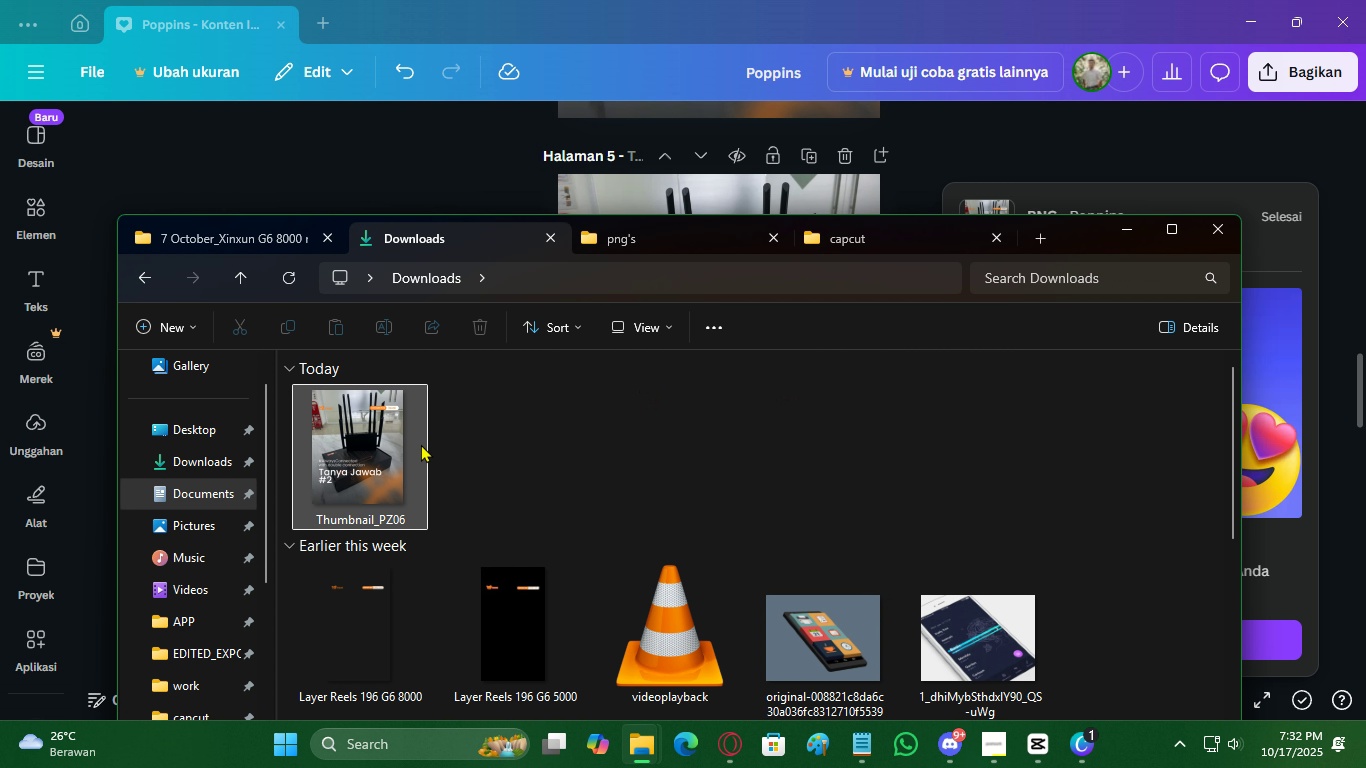 
left_click([421, 444])
 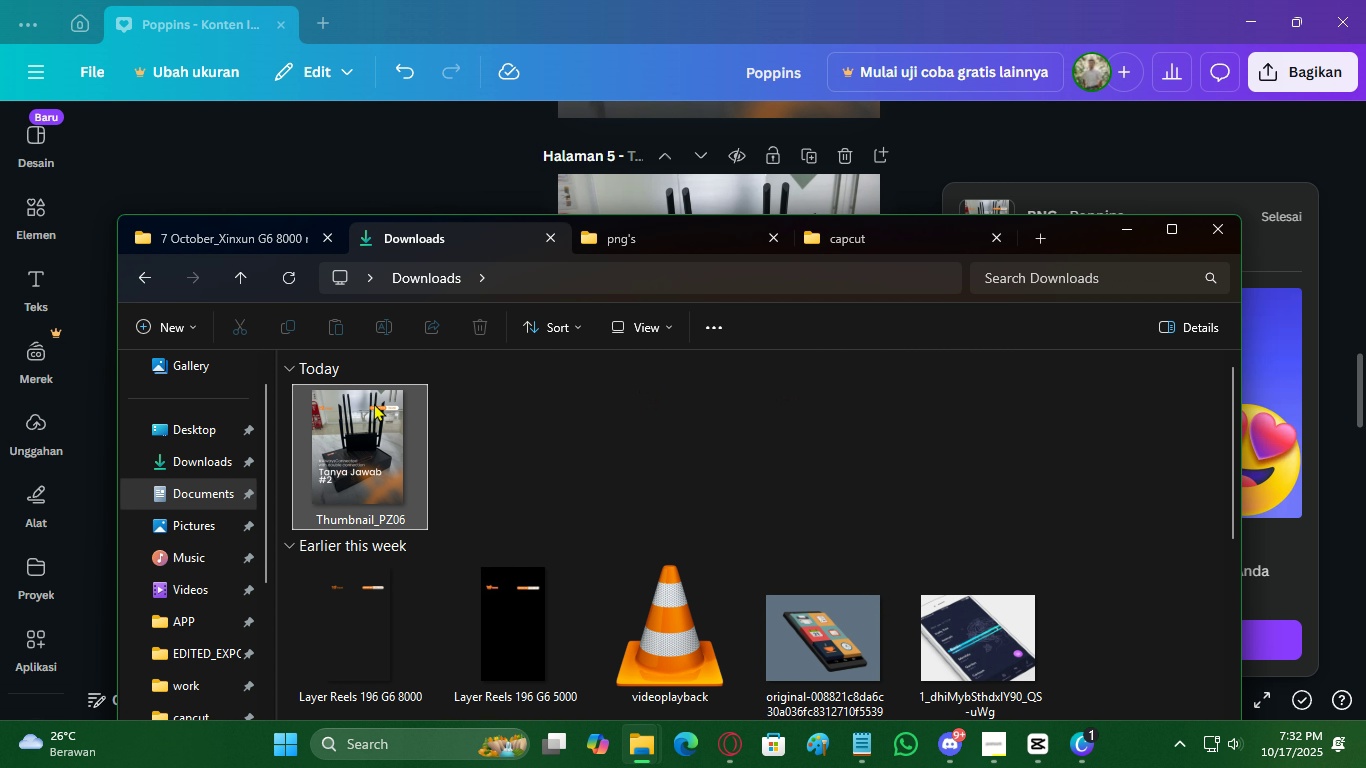 
key(Control+X)
 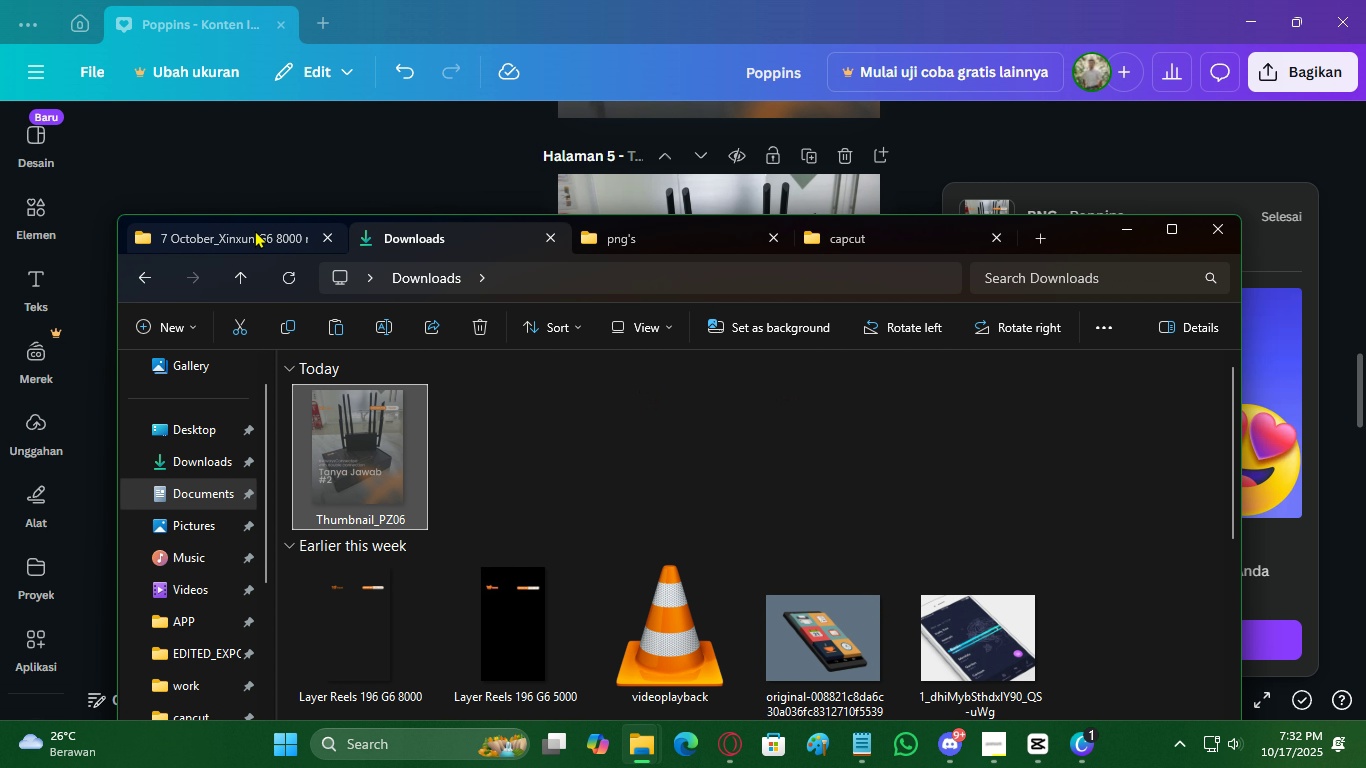 
left_click([255, 230])
 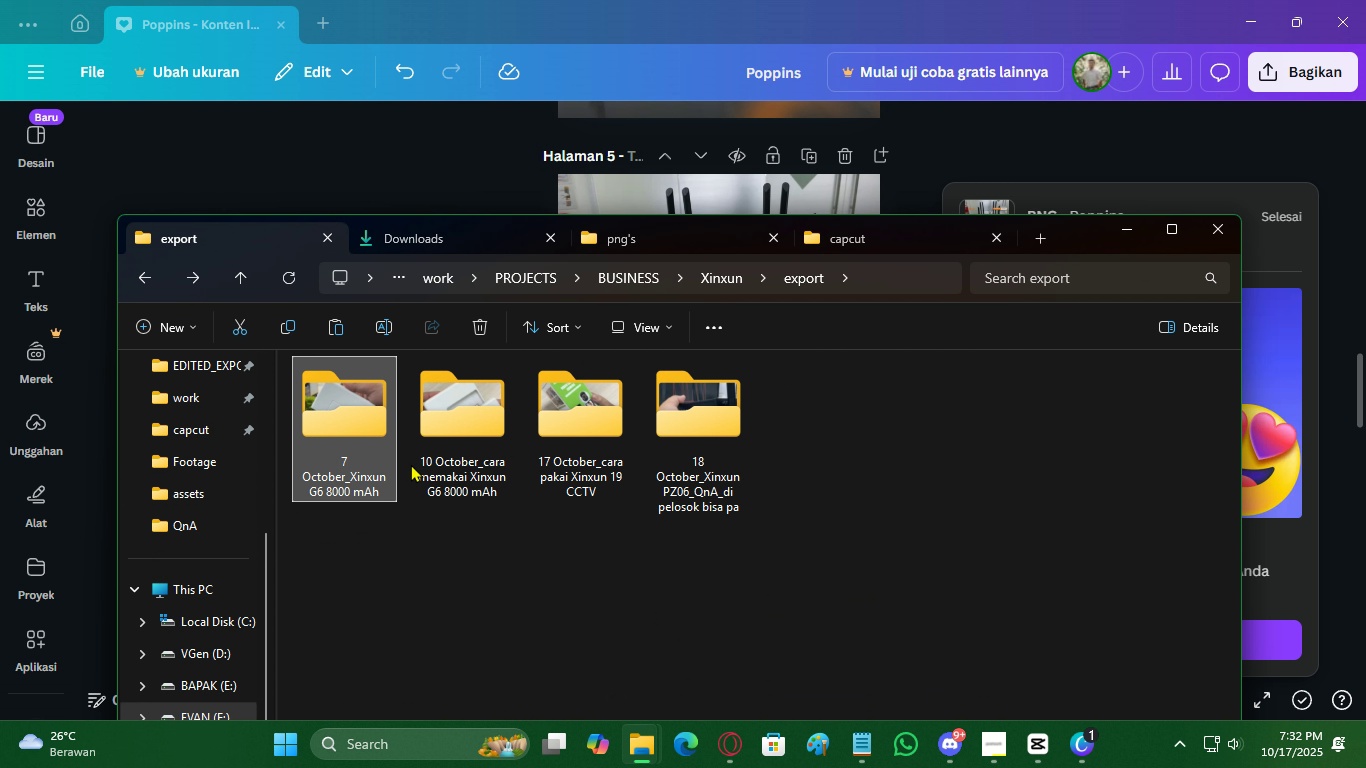 
double_click([585, 466])
 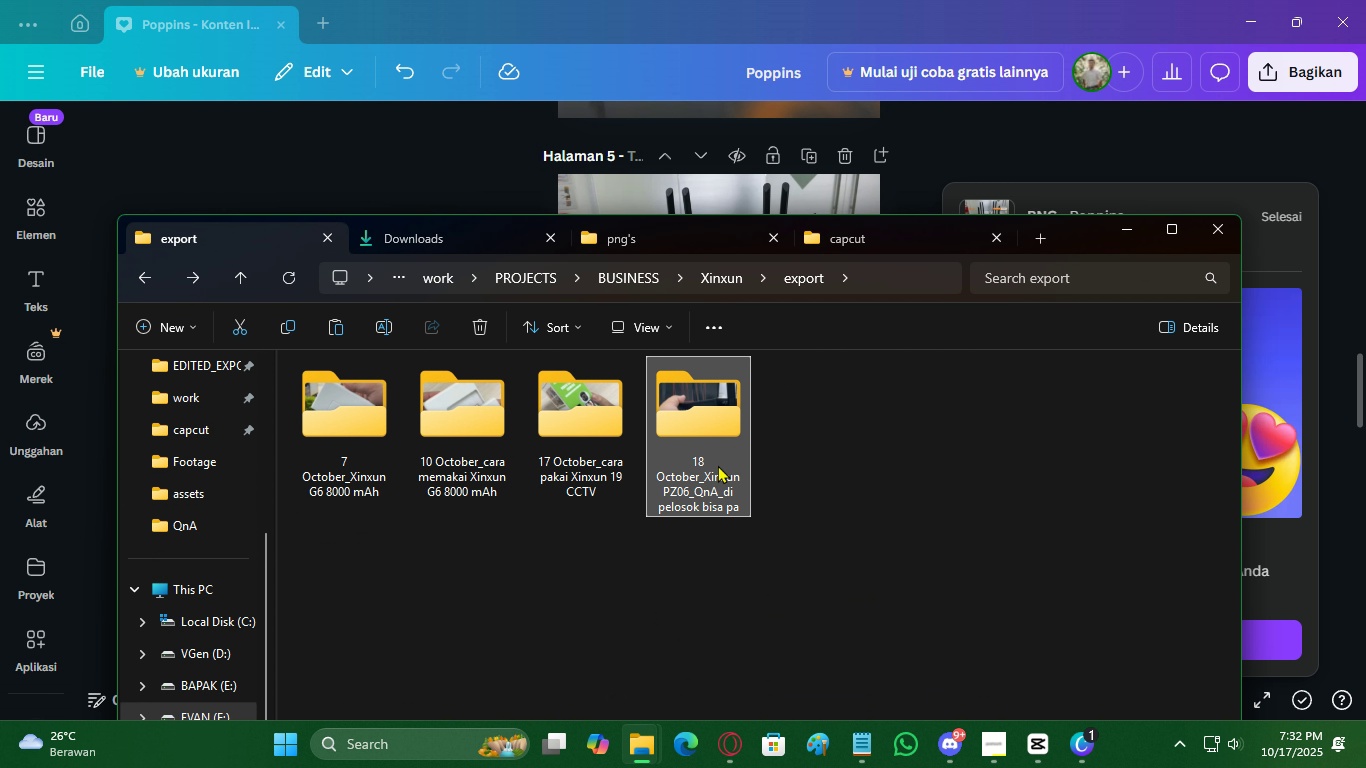 
triple_click([718, 465])
 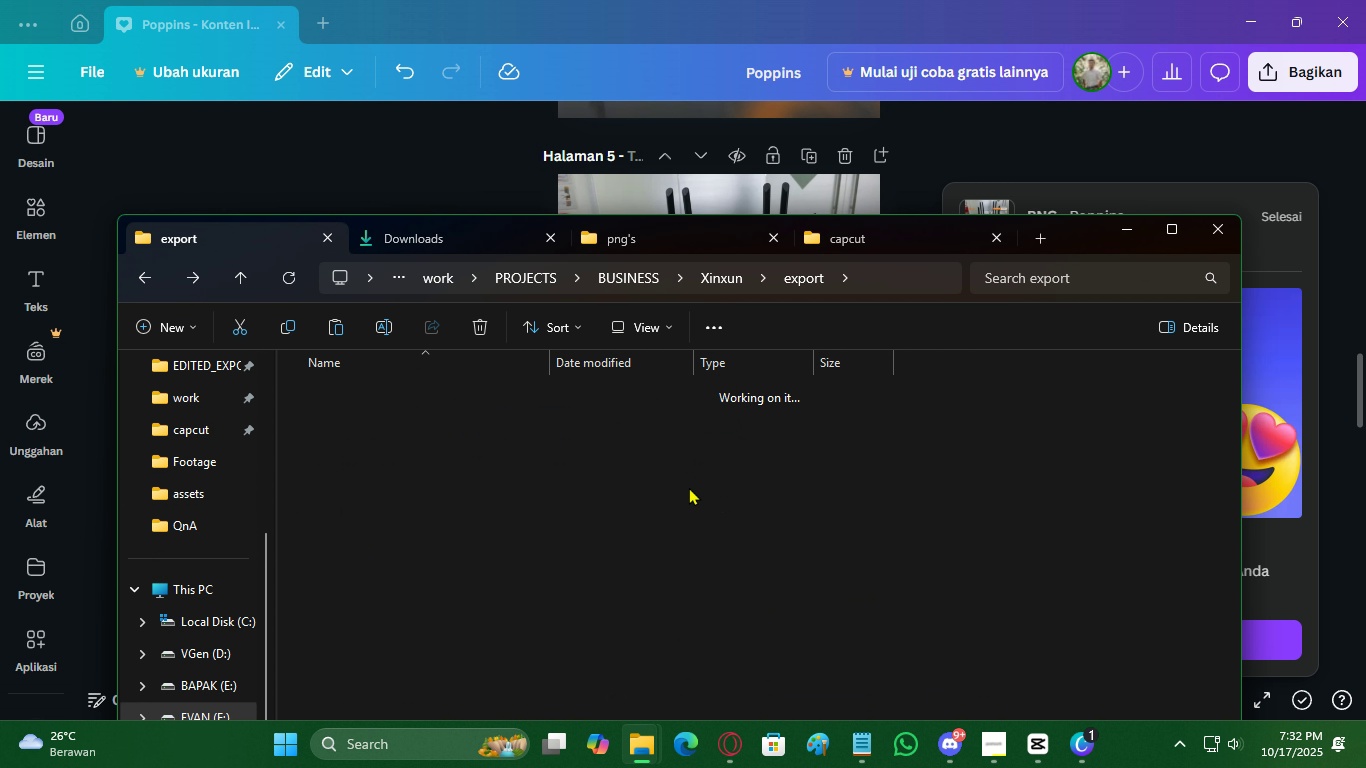 
triple_click([718, 465])
 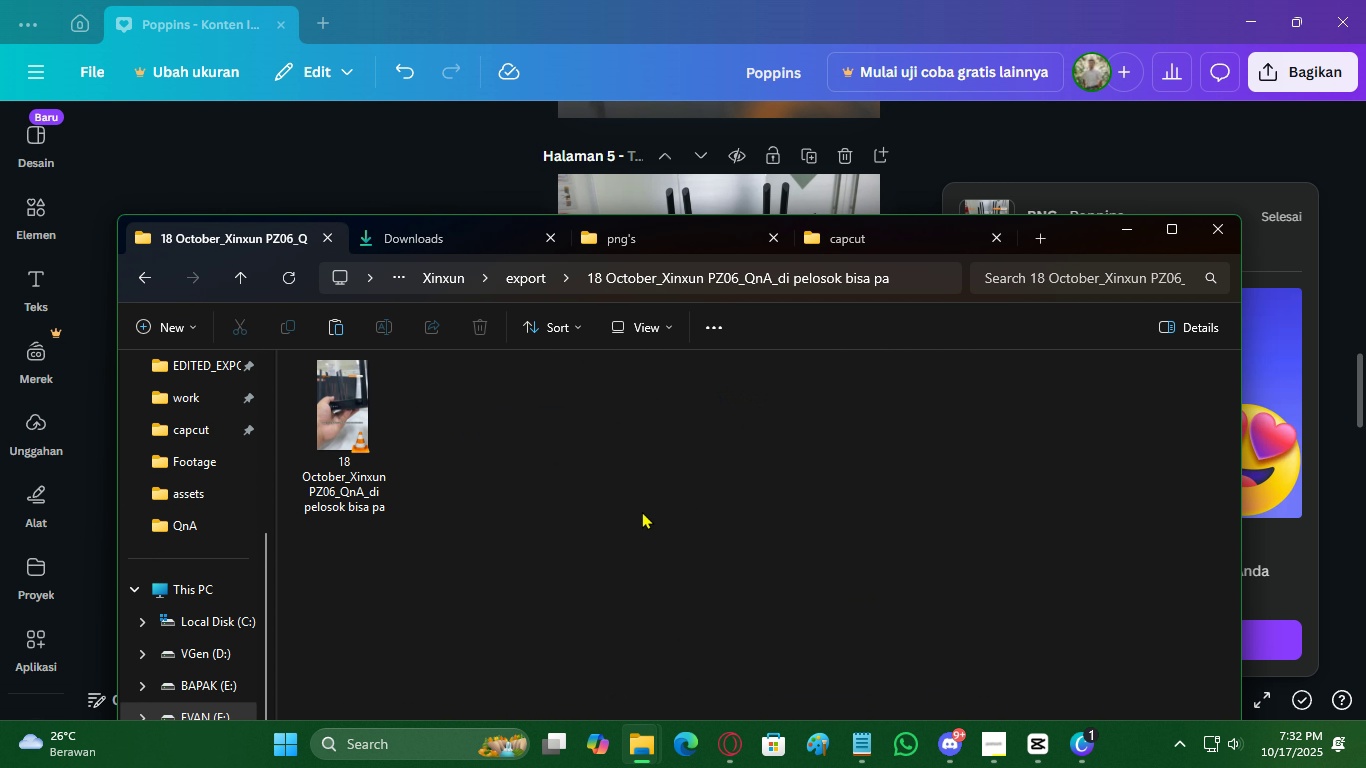 
triple_click([642, 511])
 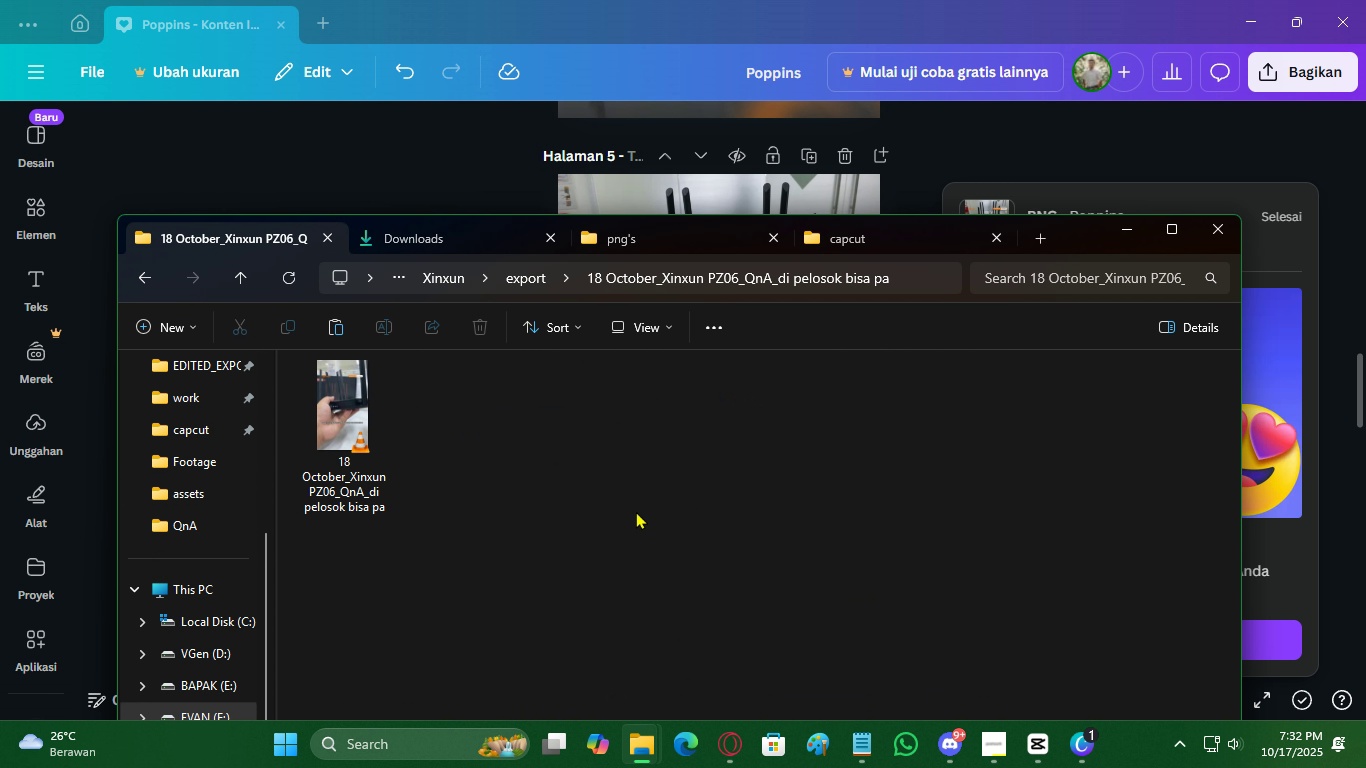 
key(Control+V)
 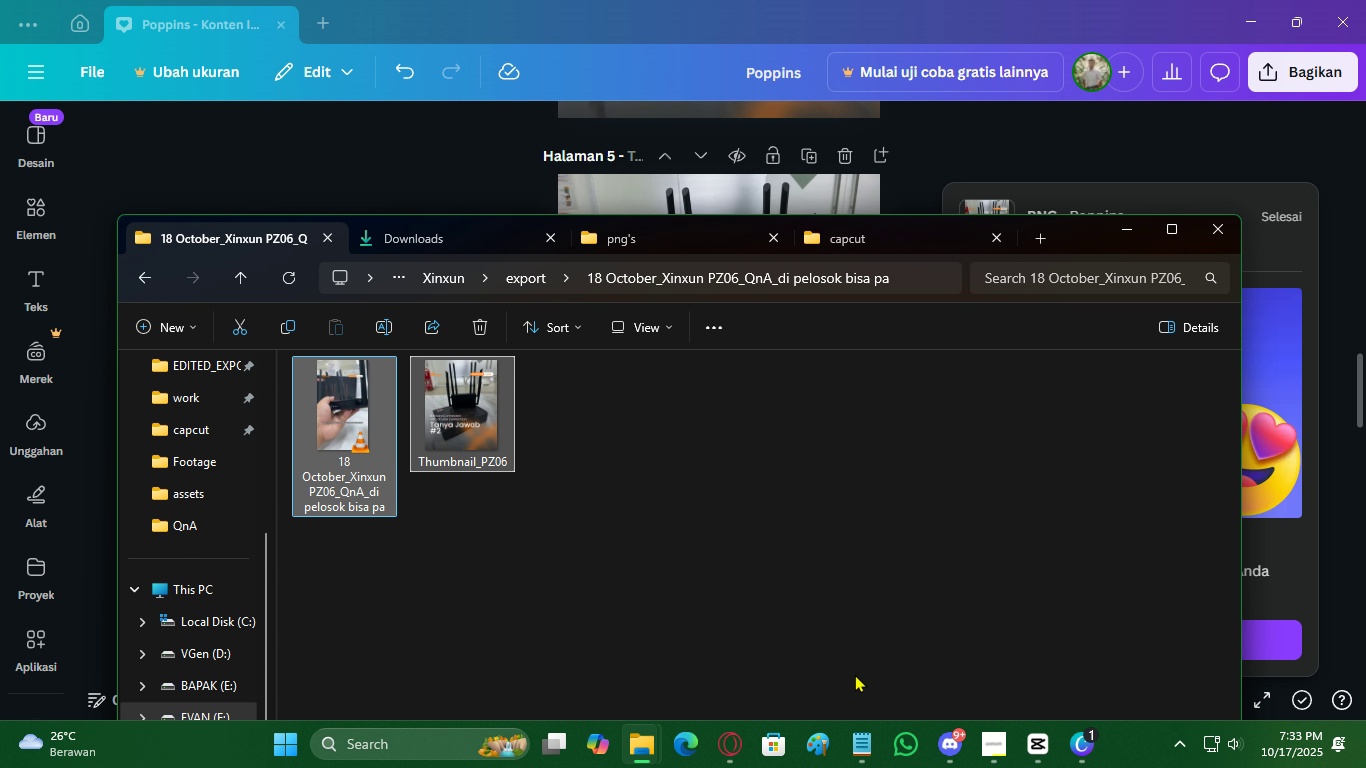 
left_click([912, 725])
 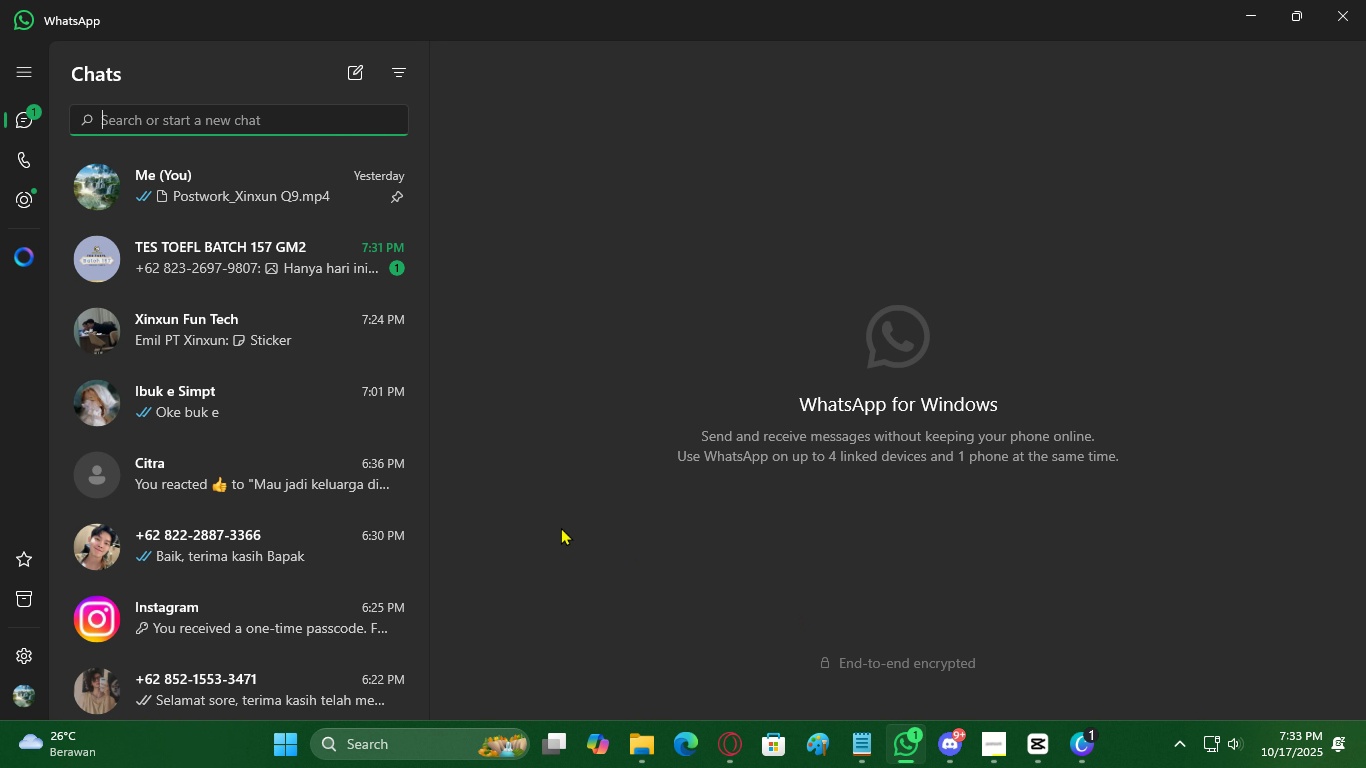 
left_click([296, 274])
 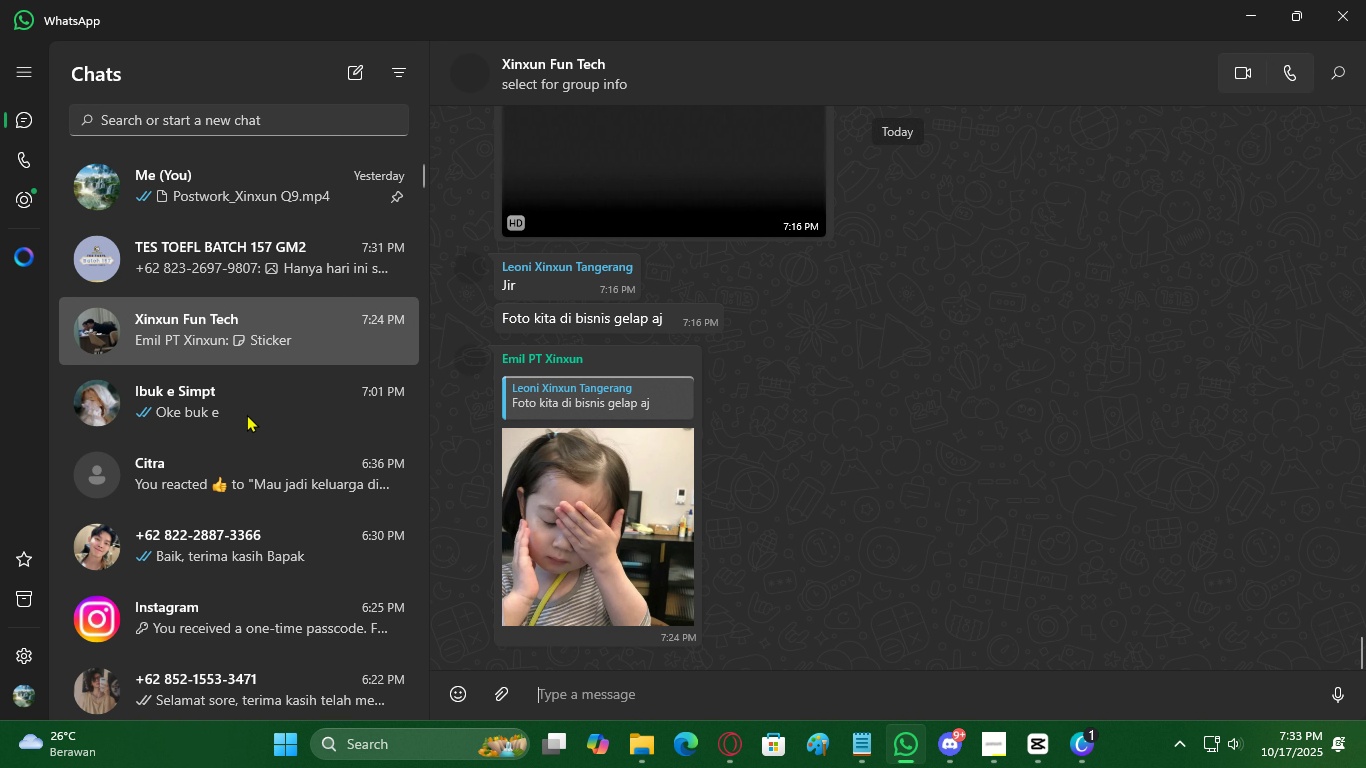 
double_click([247, 414])
 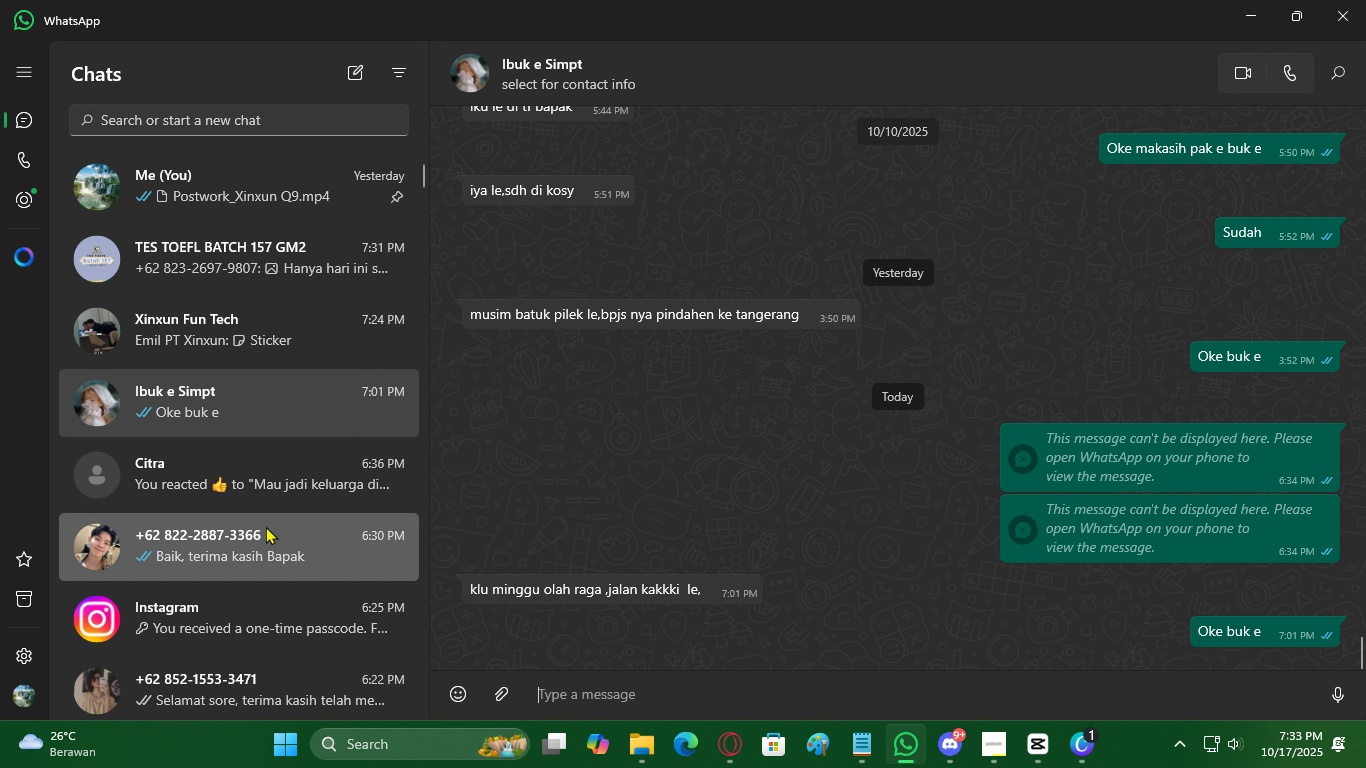 
triple_click([266, 526])
 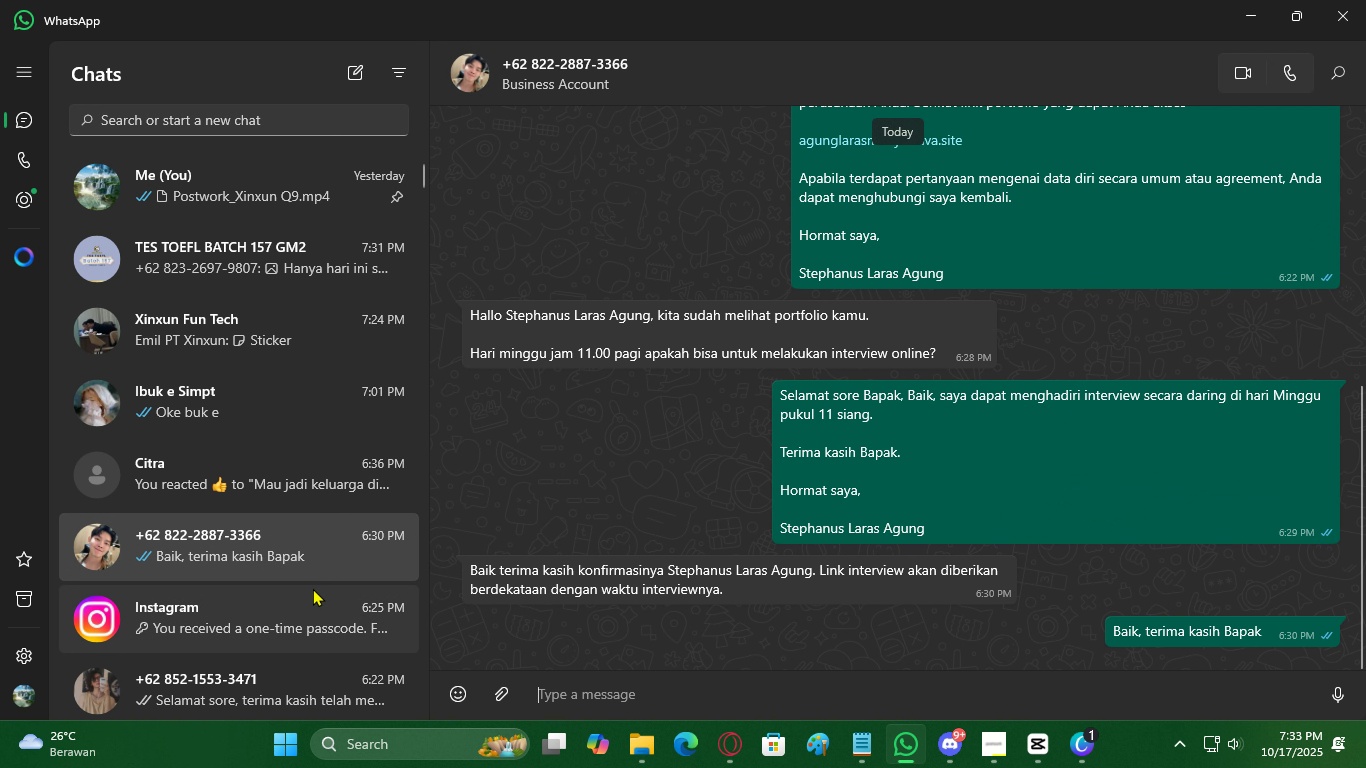 
scroll: coordinate [313, 588], scroll_direction: down, amount: 6.0
 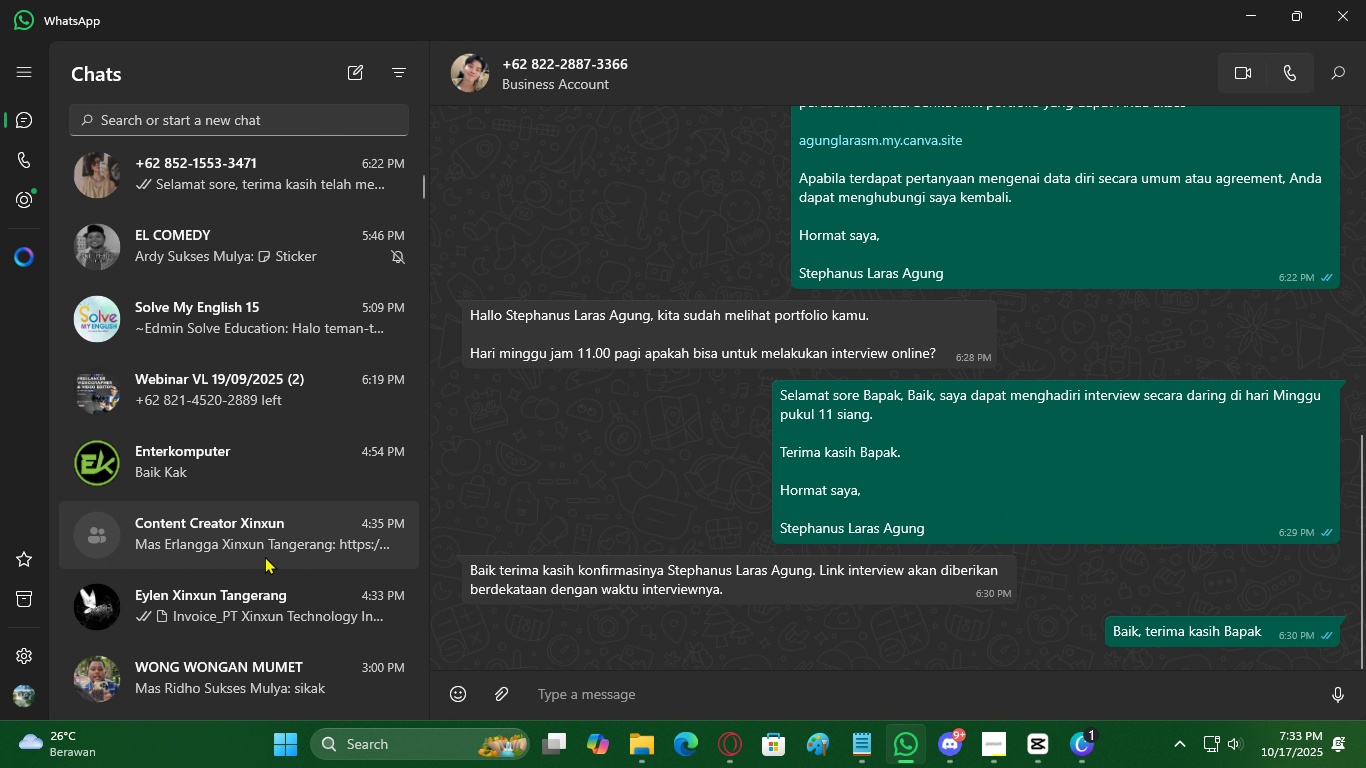 
left_click([263, 544])
 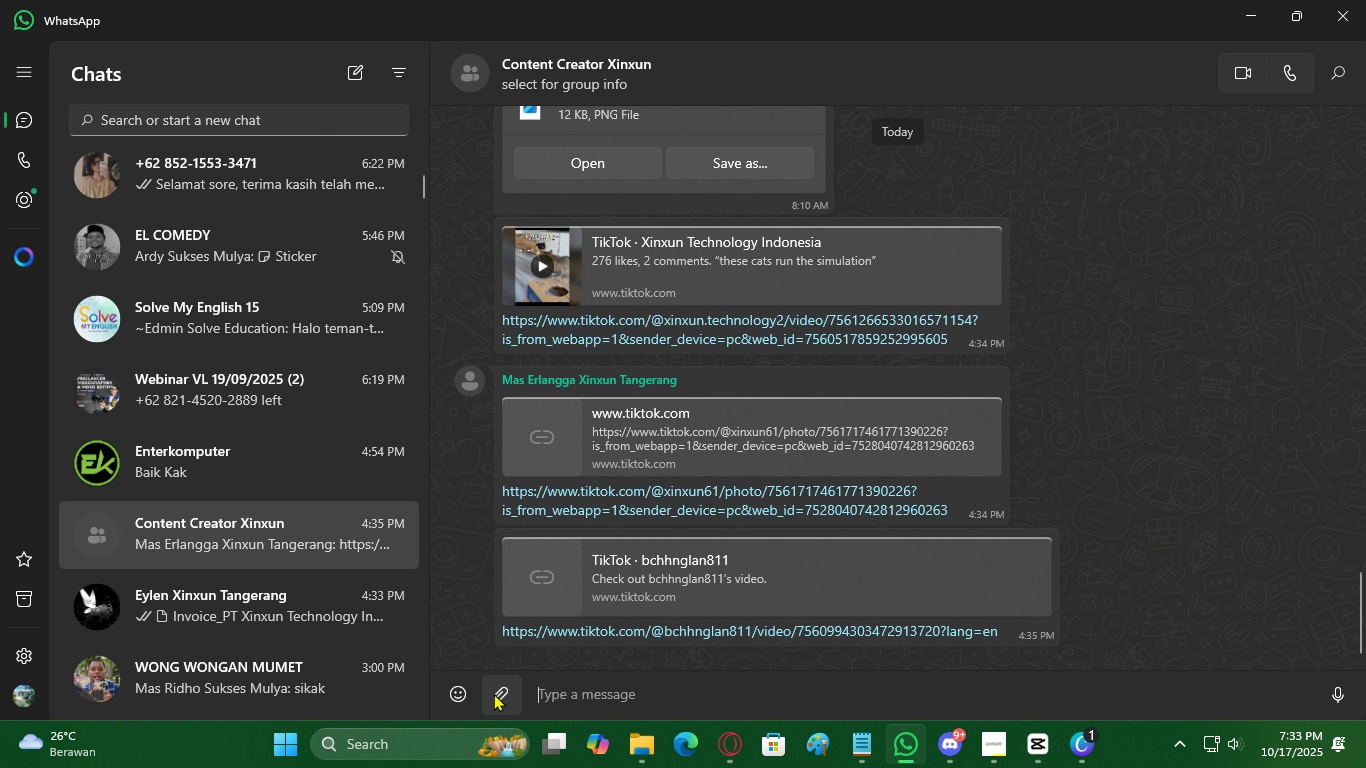 
left_click([494, 693])
 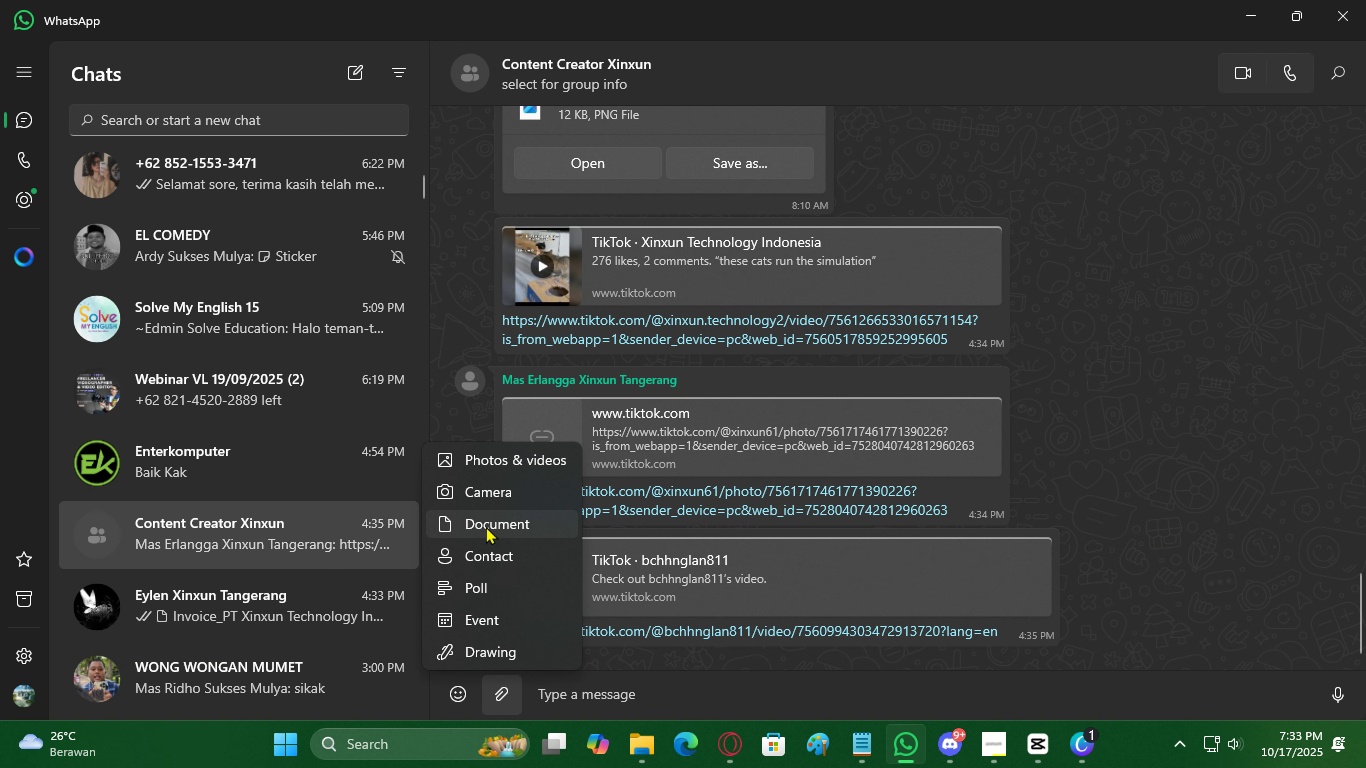 
left_click([486, 526])
 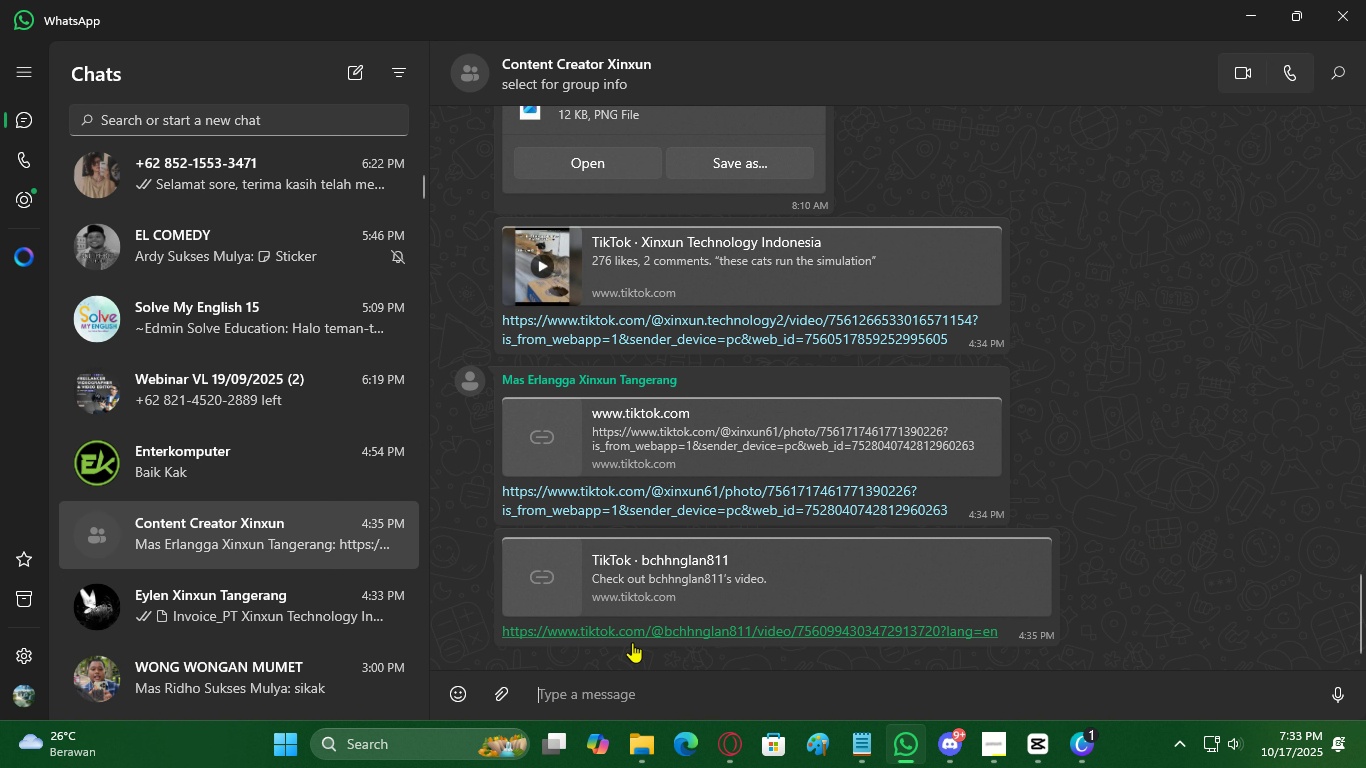 
mouse_move([626, 616])
 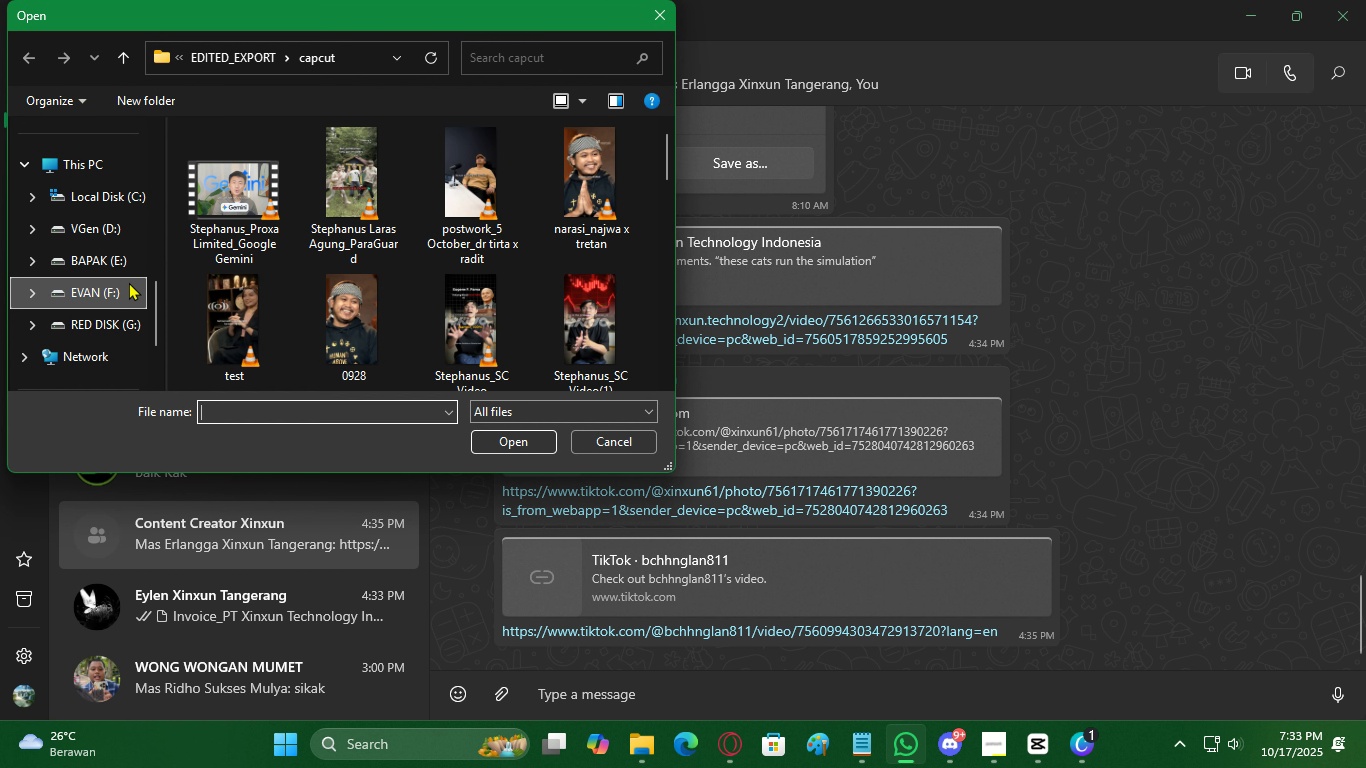 
scroll: coordinate [100, 307], scroll_direction: up, amount: 3.0
 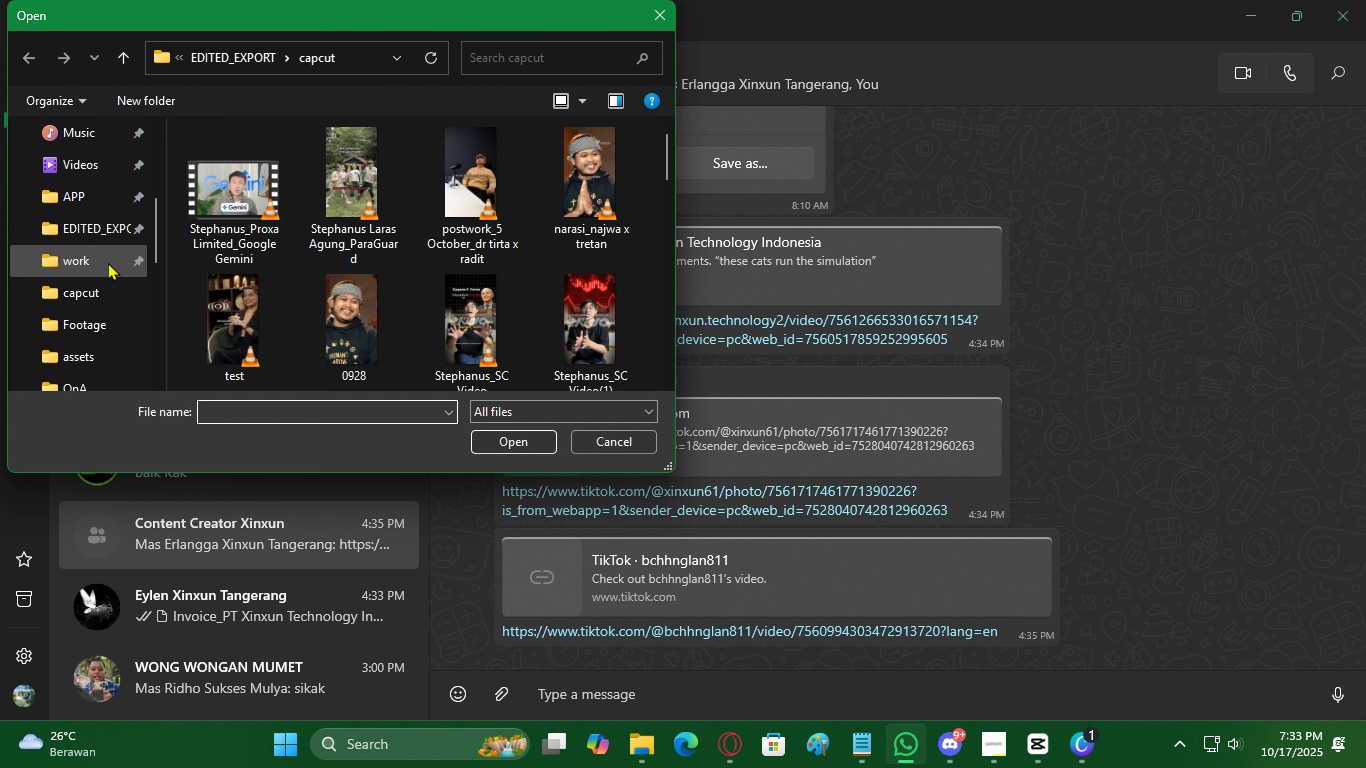 
left_click([108, 262])
 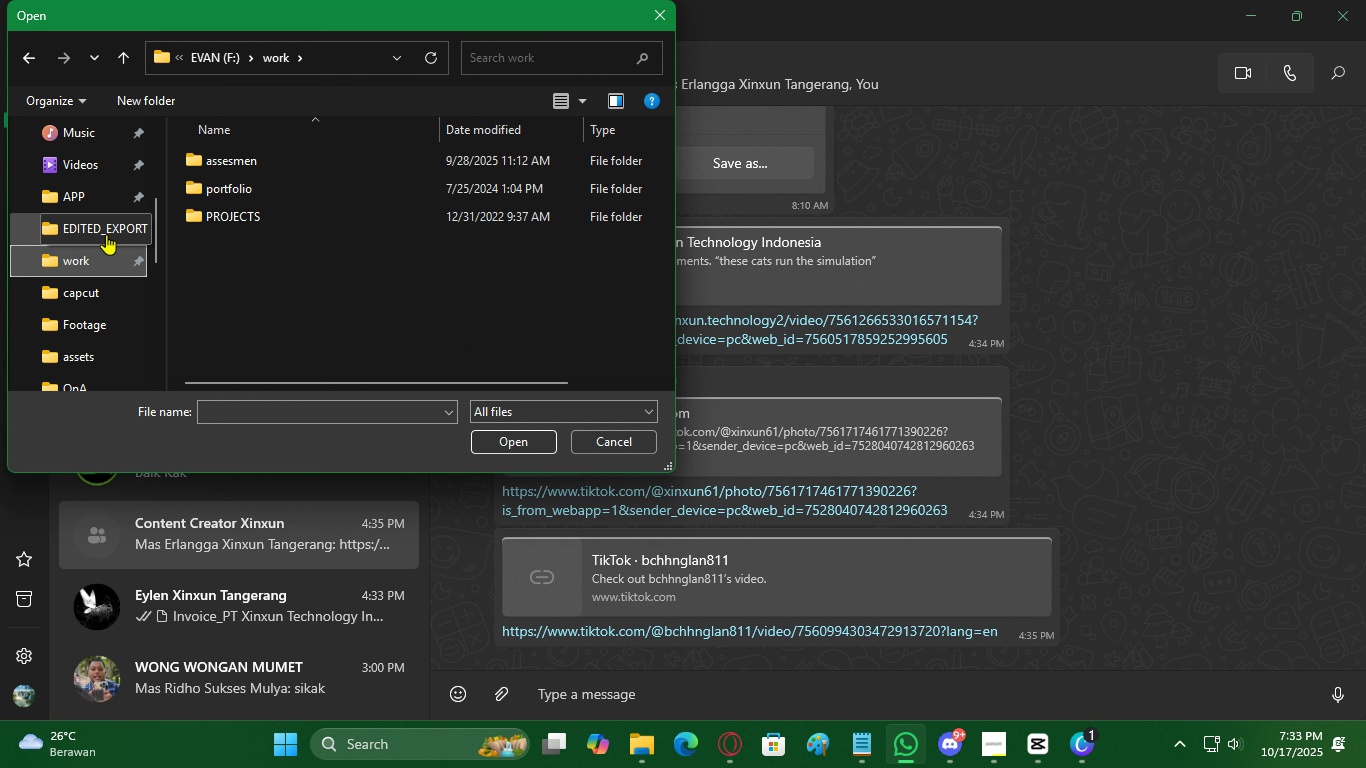 
left_click([106, 234])
 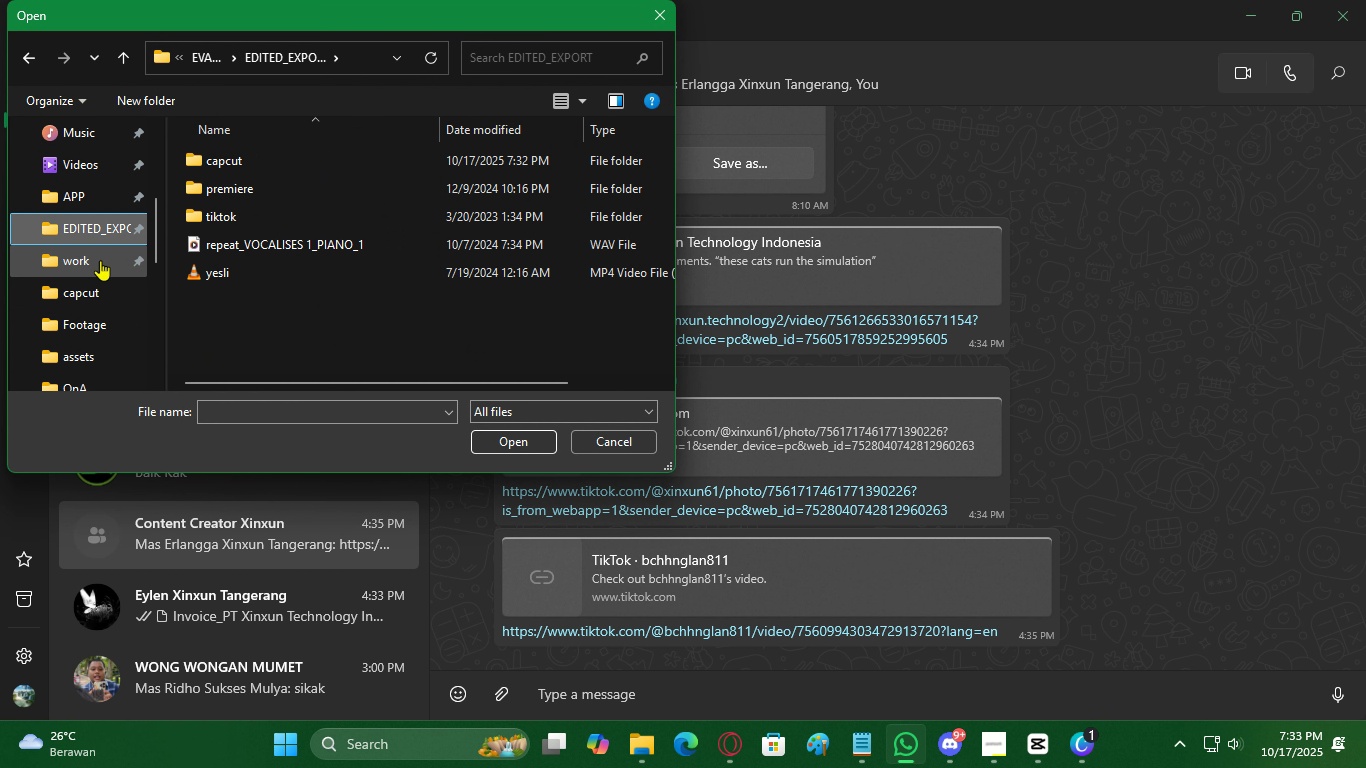 
left_click([100, 260])
 